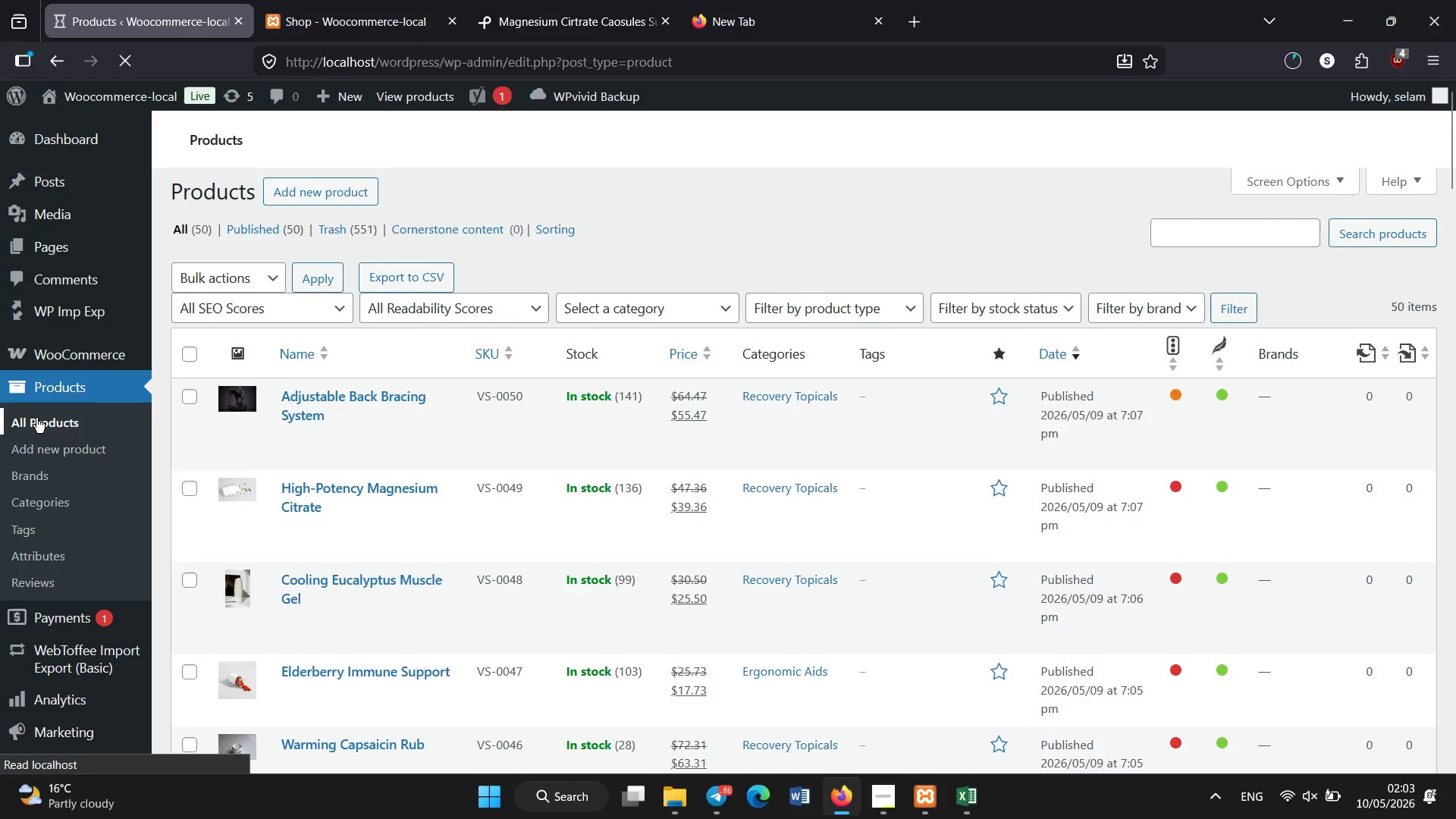 
left_click([414, 0])
 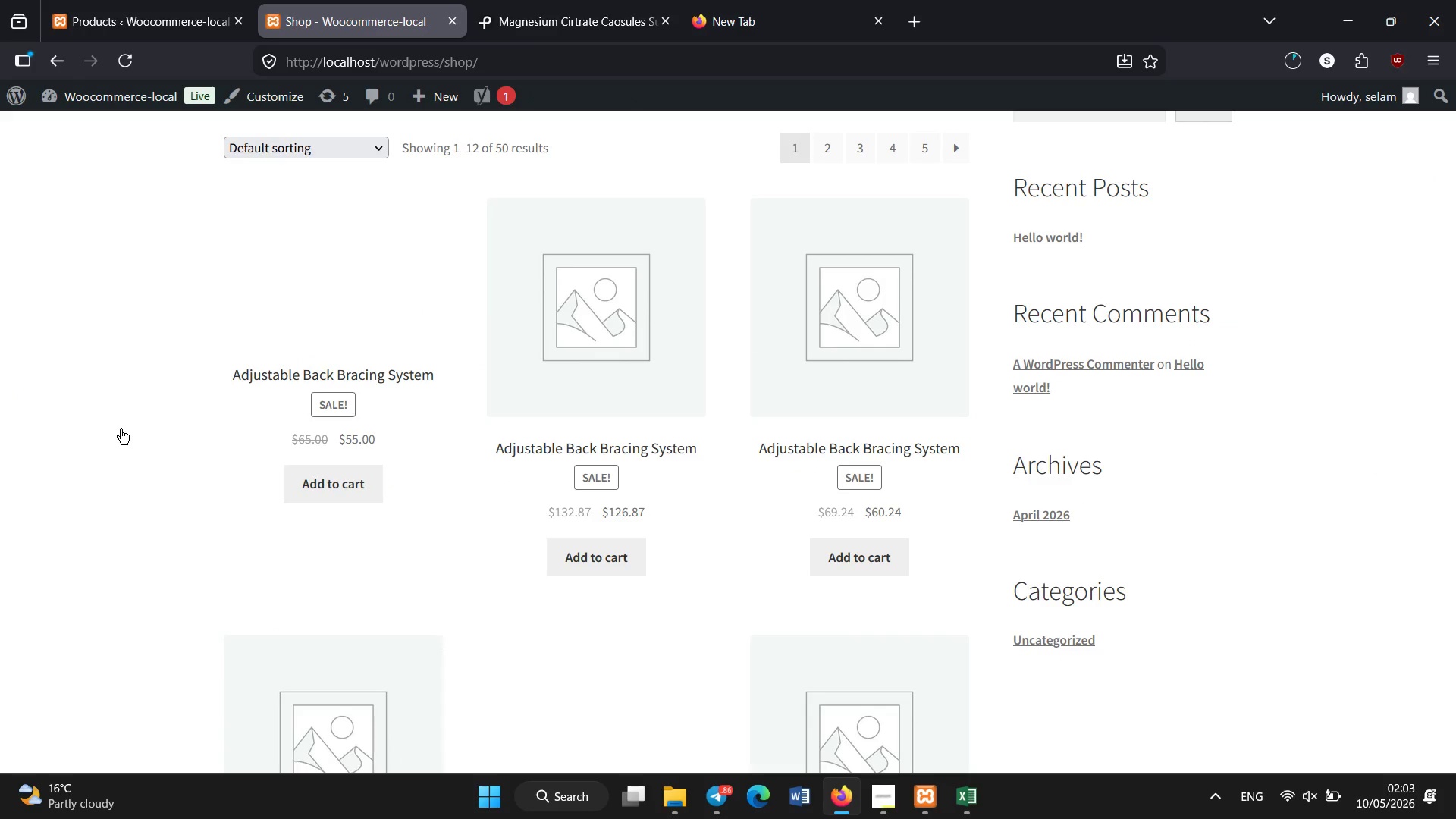 
left_click([121, 429])
 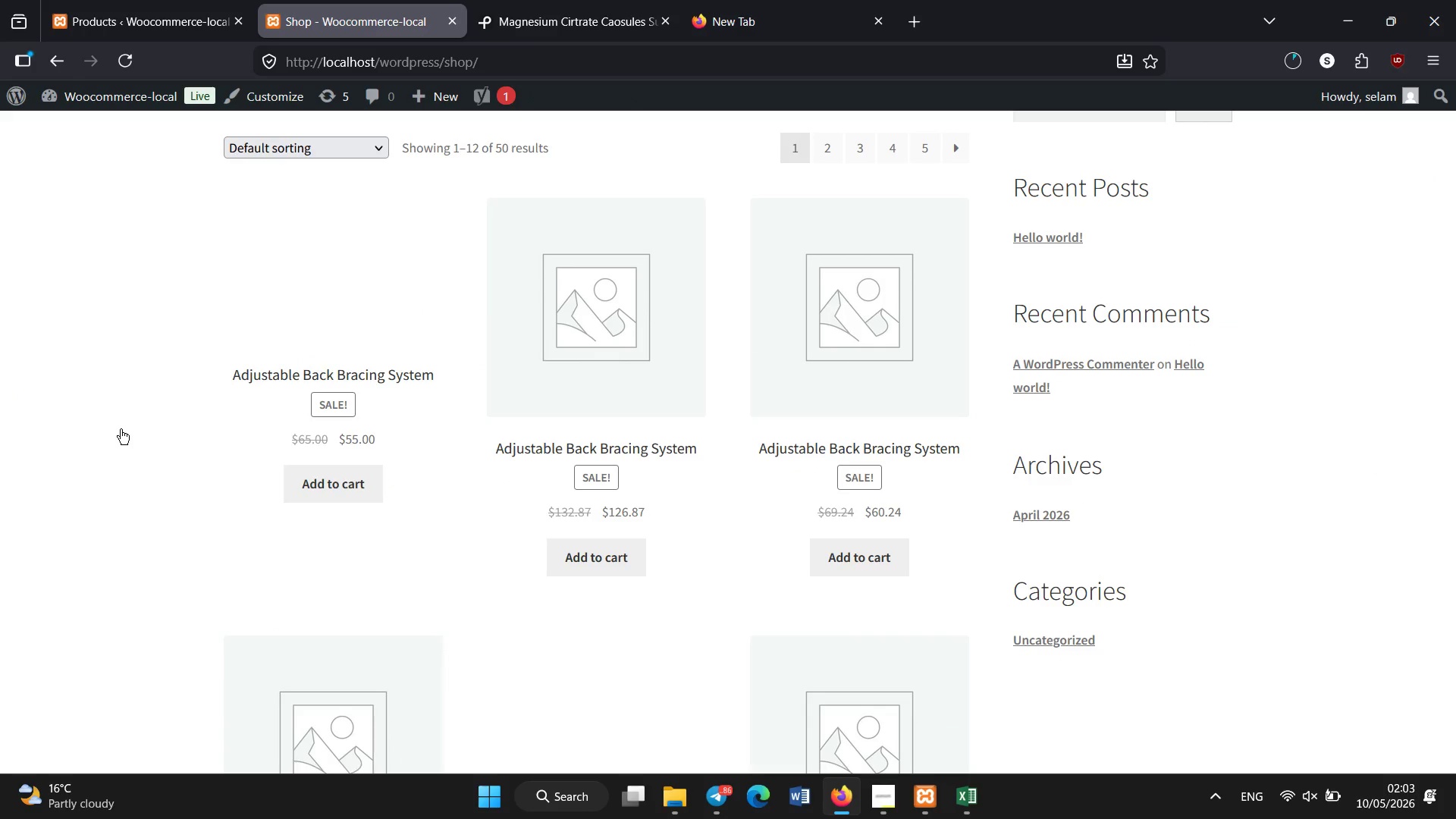 
key(Control+Shift+R)
 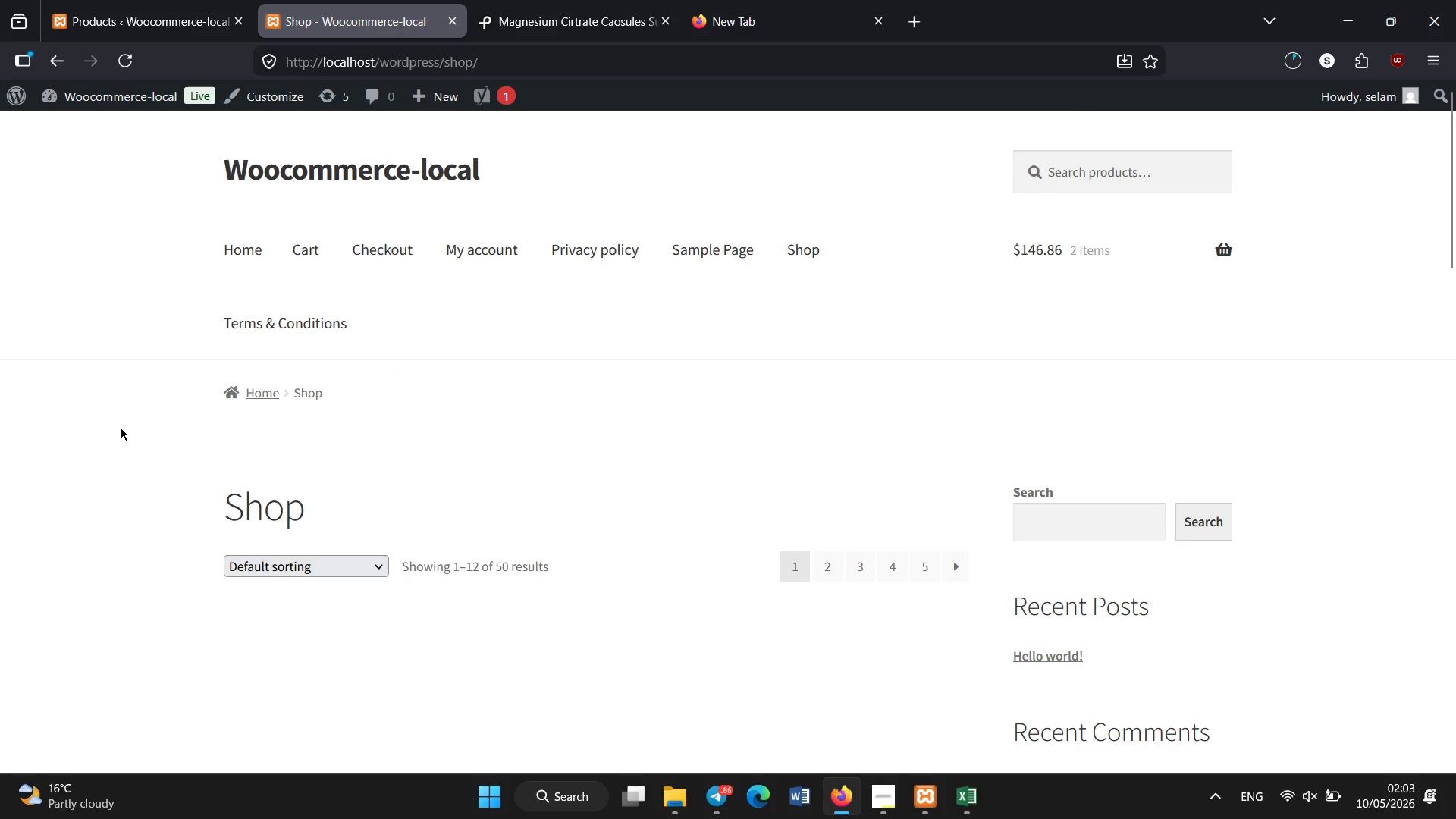 
wait(7.34)
 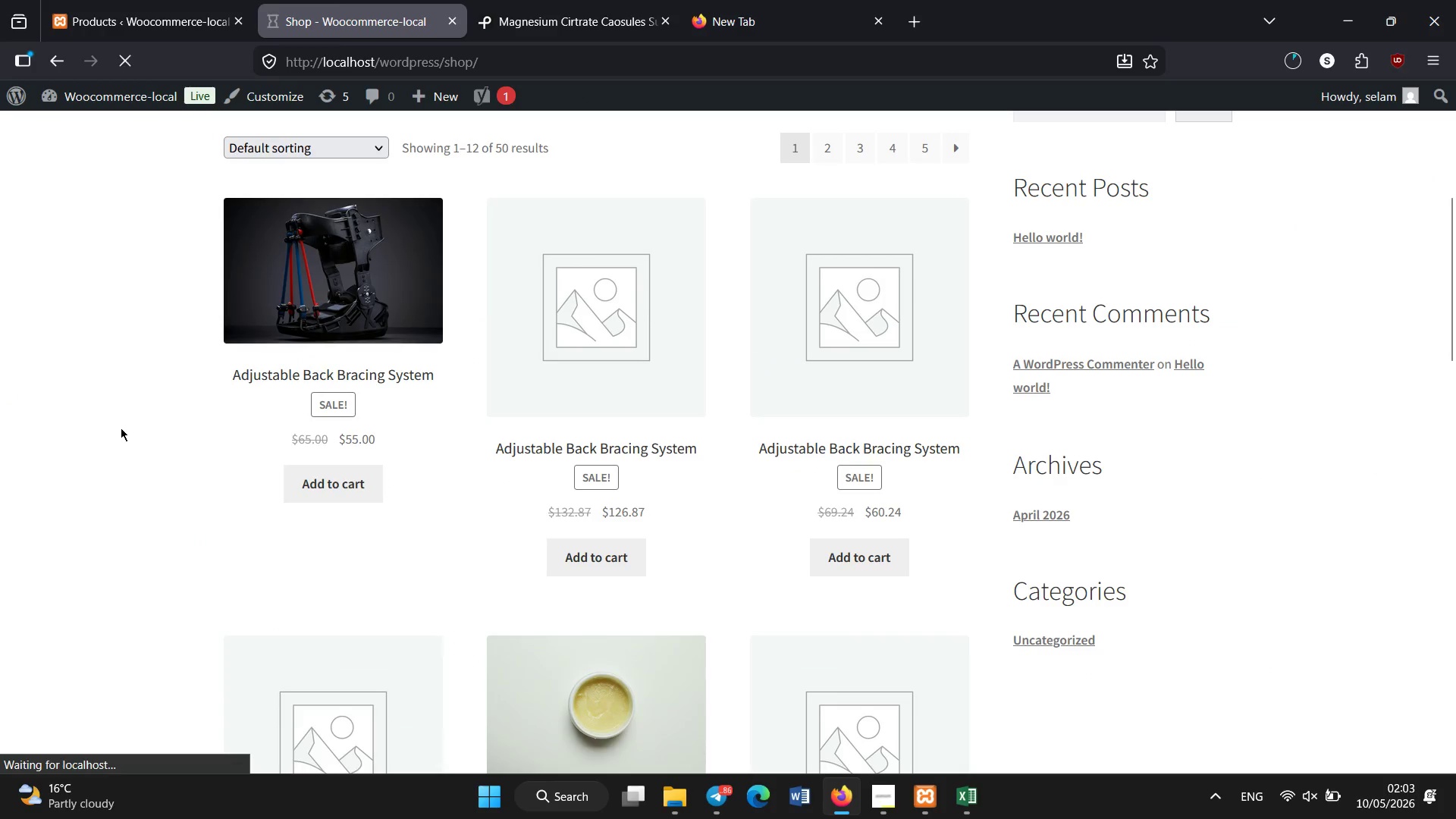 
scroll: coordinate [121, 428], scroll_direction: down, amount: 7.0
 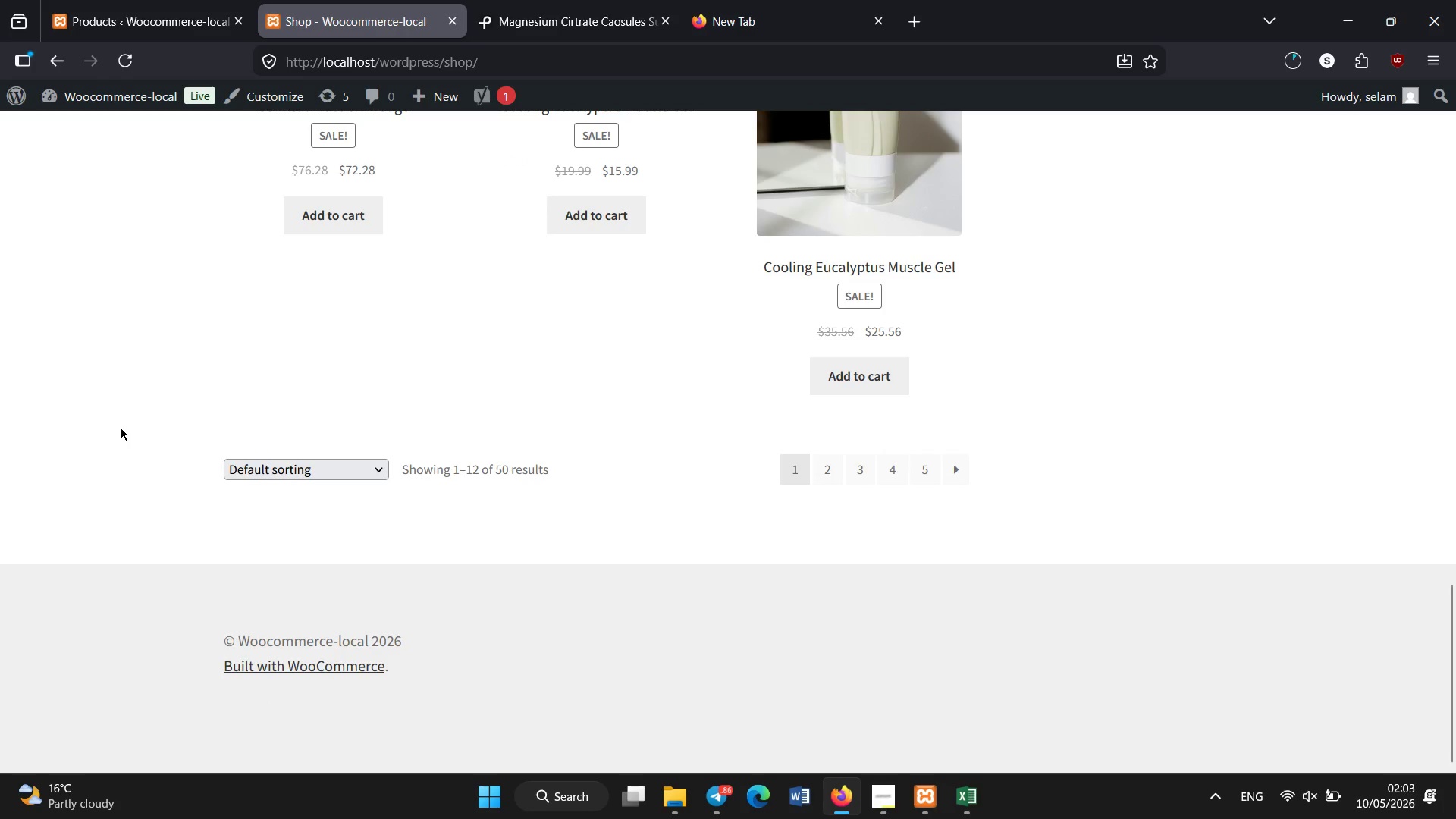 
scroll: coordinate [121, 428], scroll_direction: up, amount: 2.0
 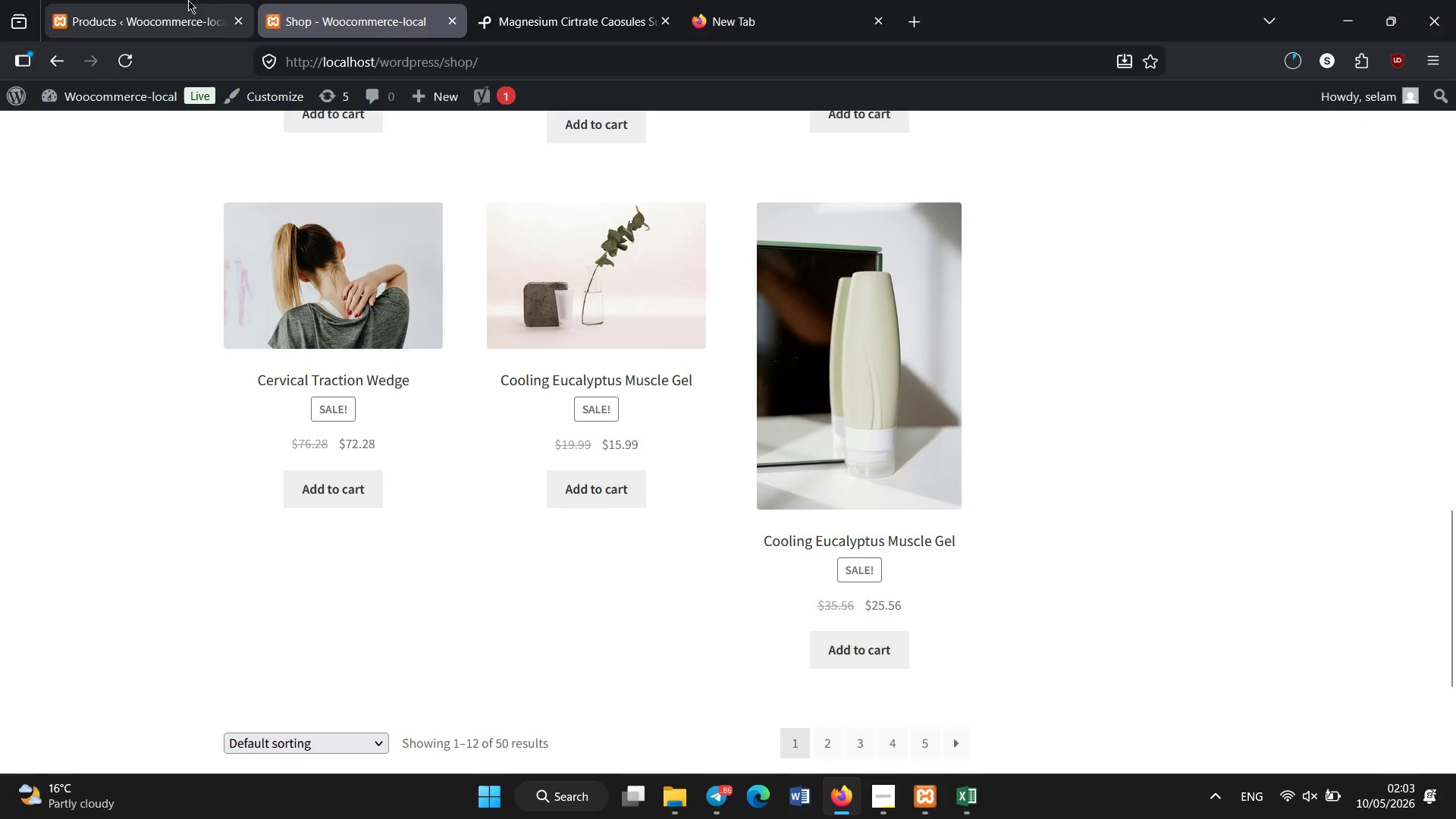 
left_click([188, 0])
 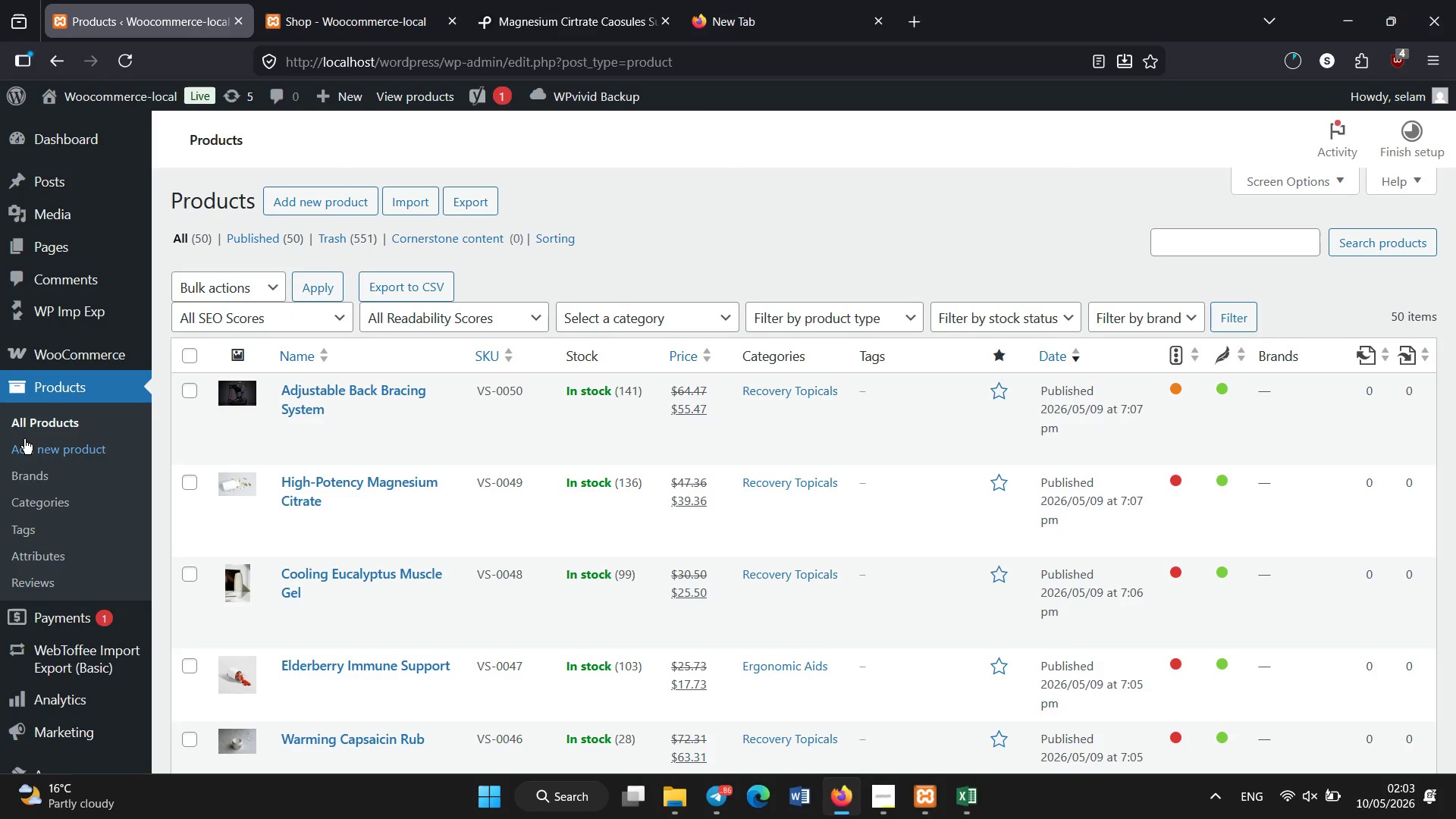 
scroll: coordinate [24, 439], scroll_direction: down, amount: 2.0
 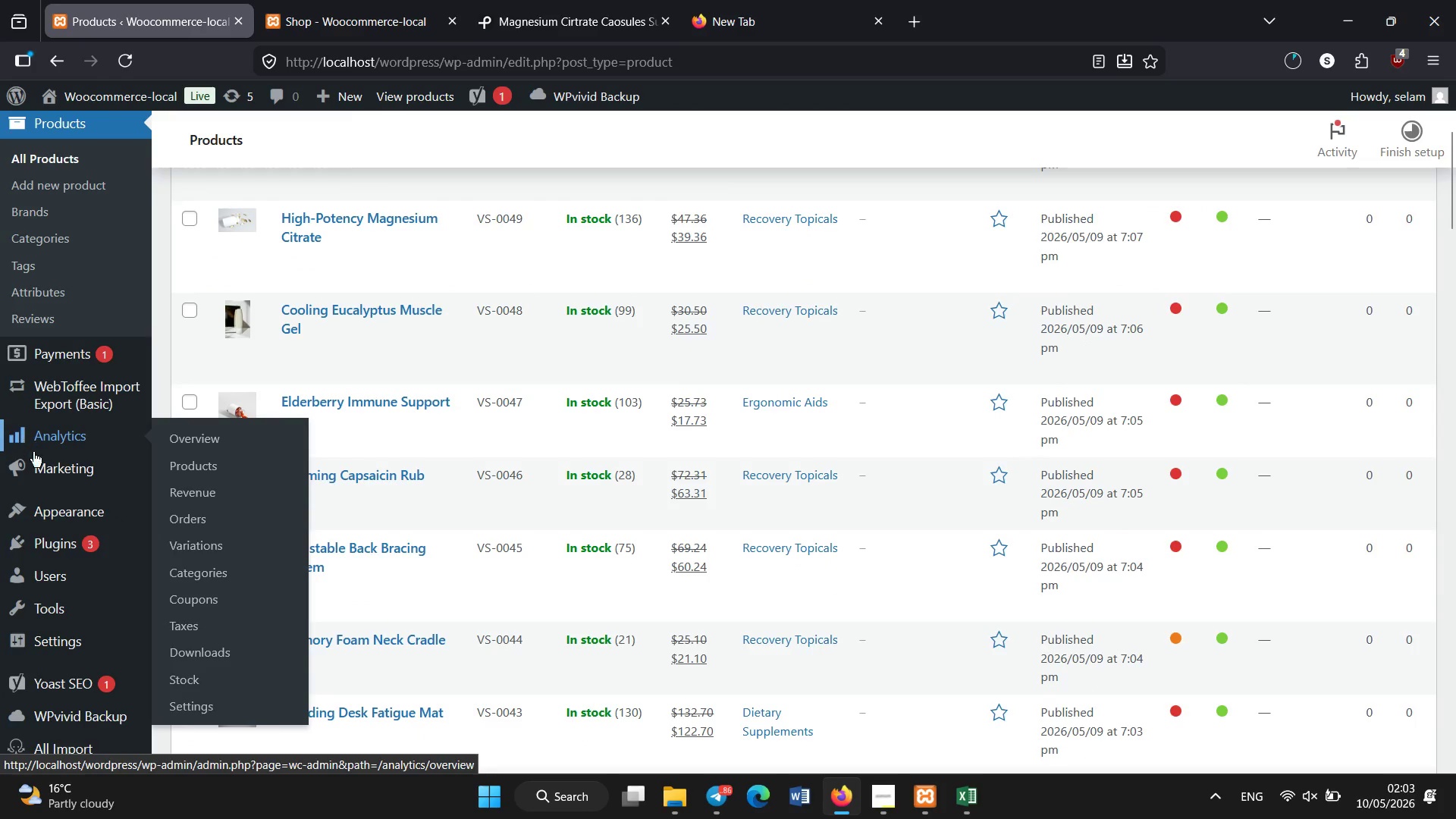 
mouse_move([96, 519])
 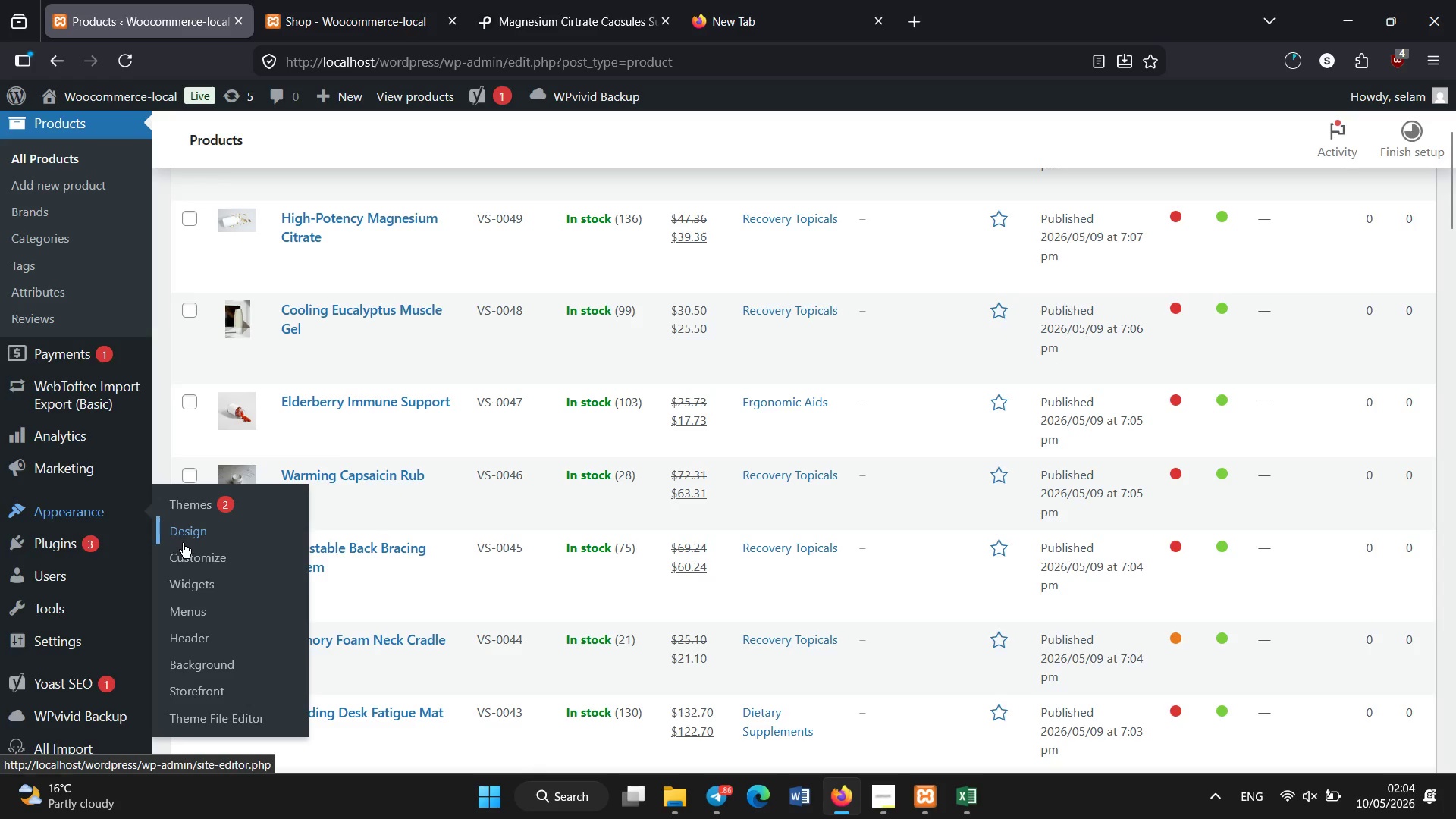 
left_click([188, 545])
 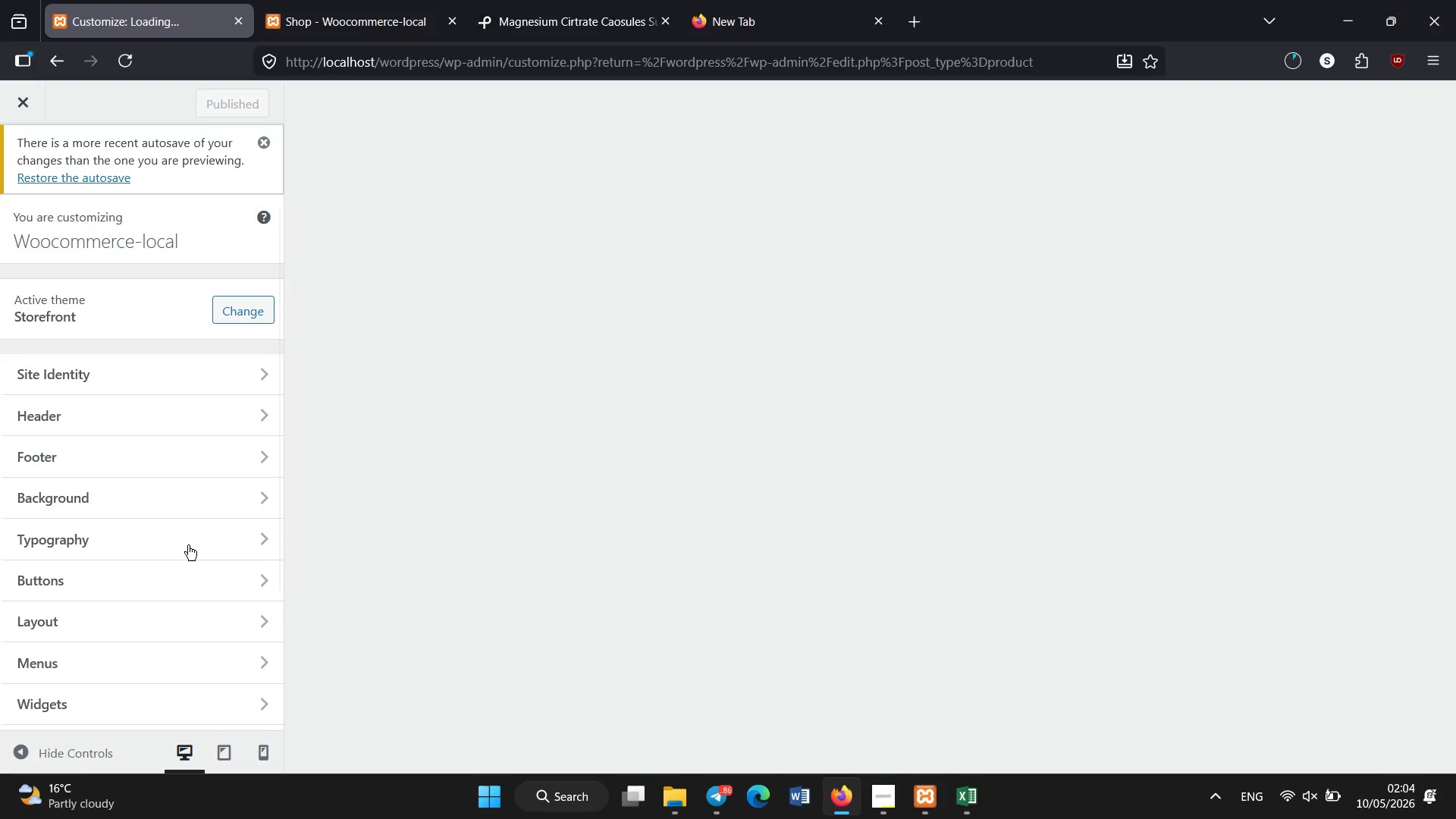 
wait(14.0)
 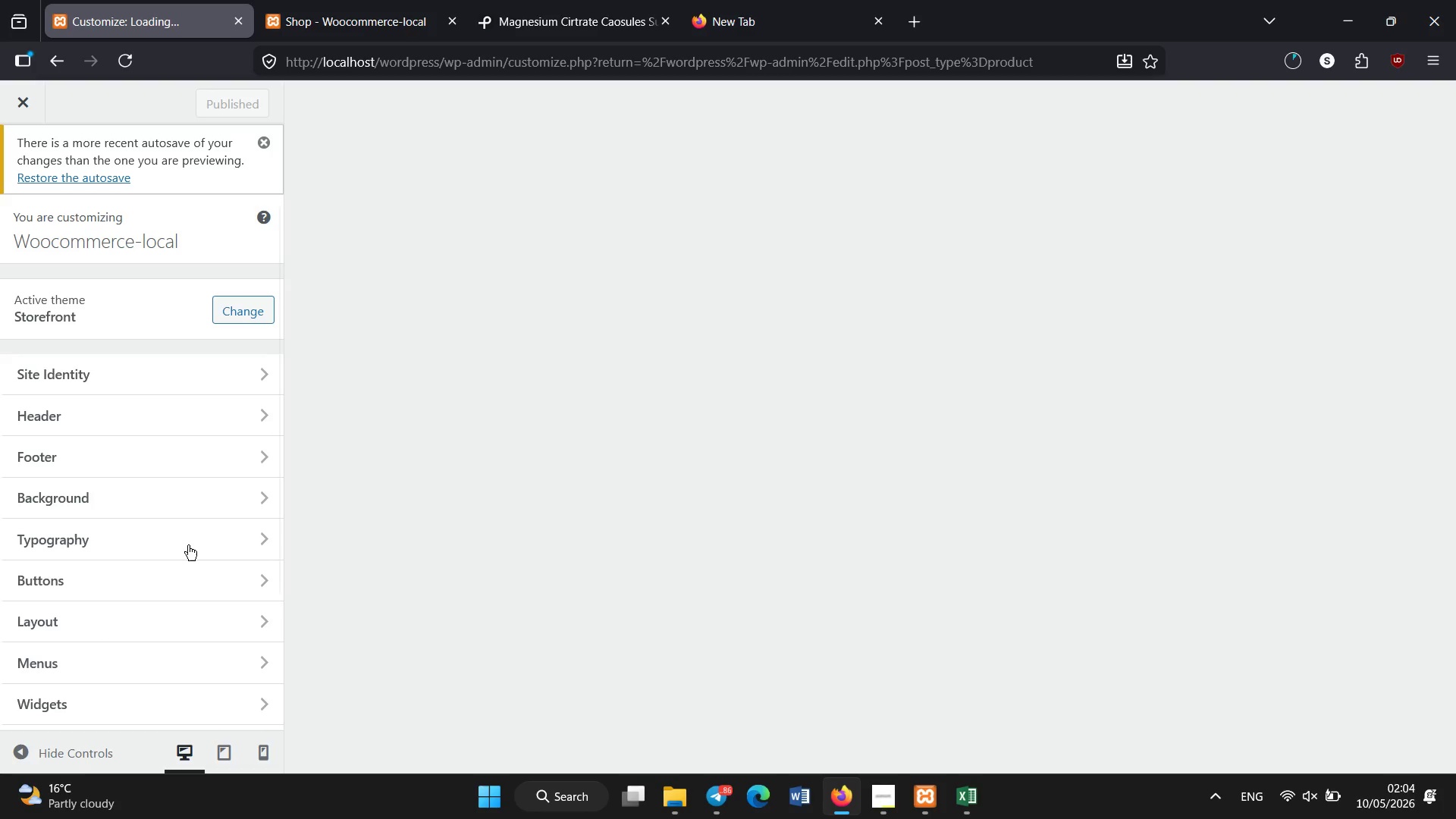 
left_click([1172, 442])
 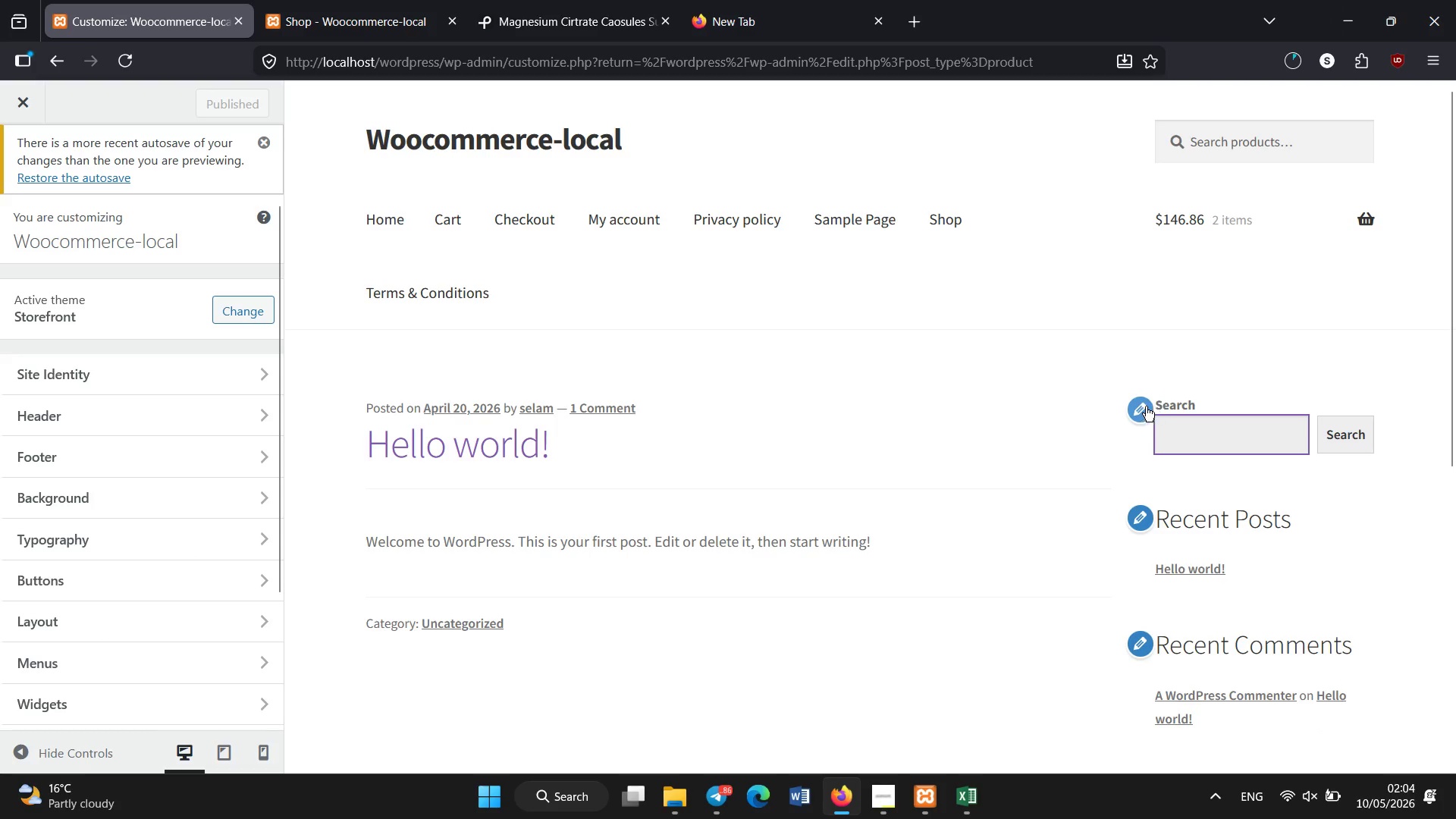 
left_click([1144, 407])
 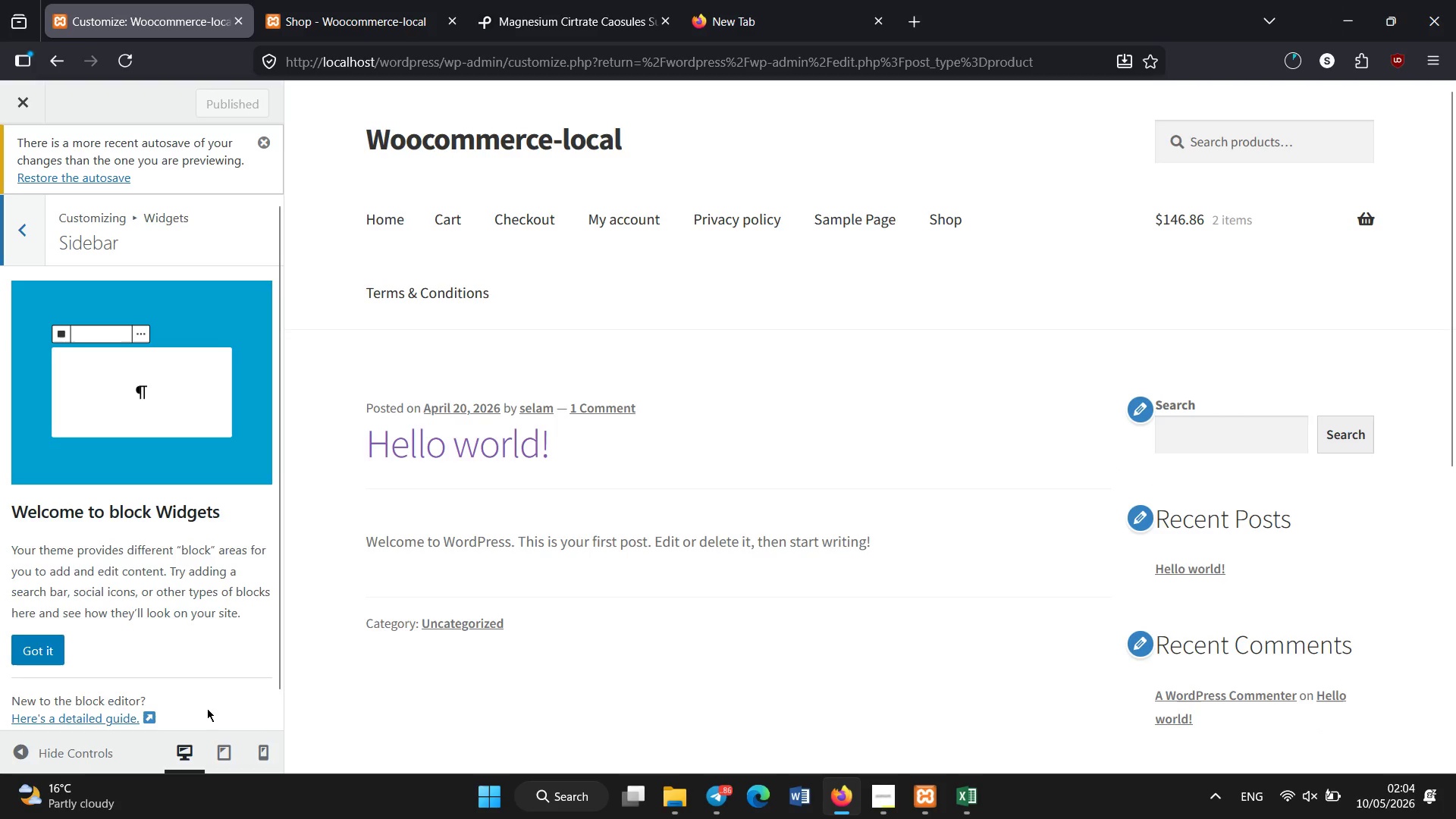 
scroll: coordinate [202, 681], scroll_direction: down, amount: 5.0
 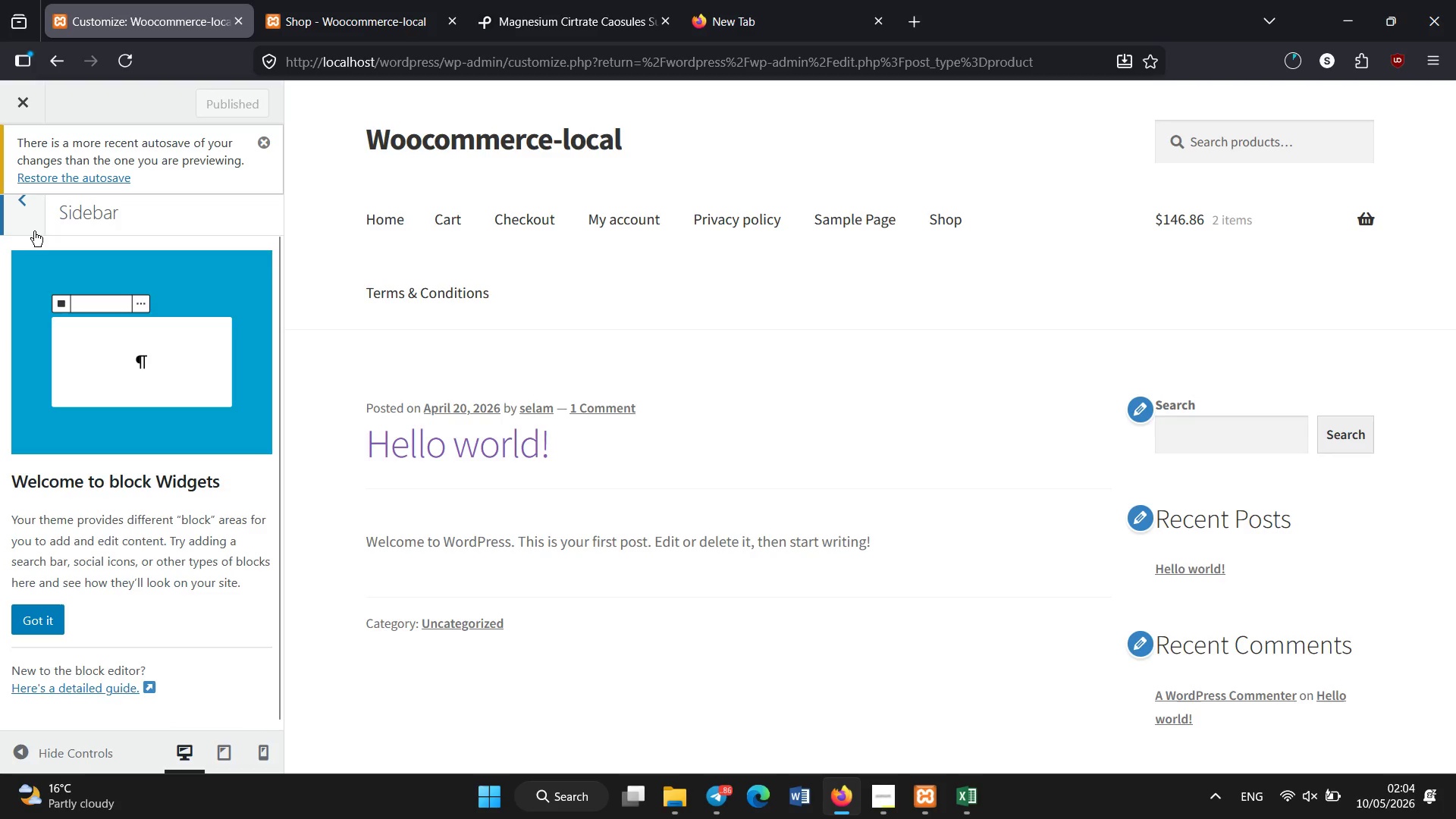 
left_click([38, 210])
 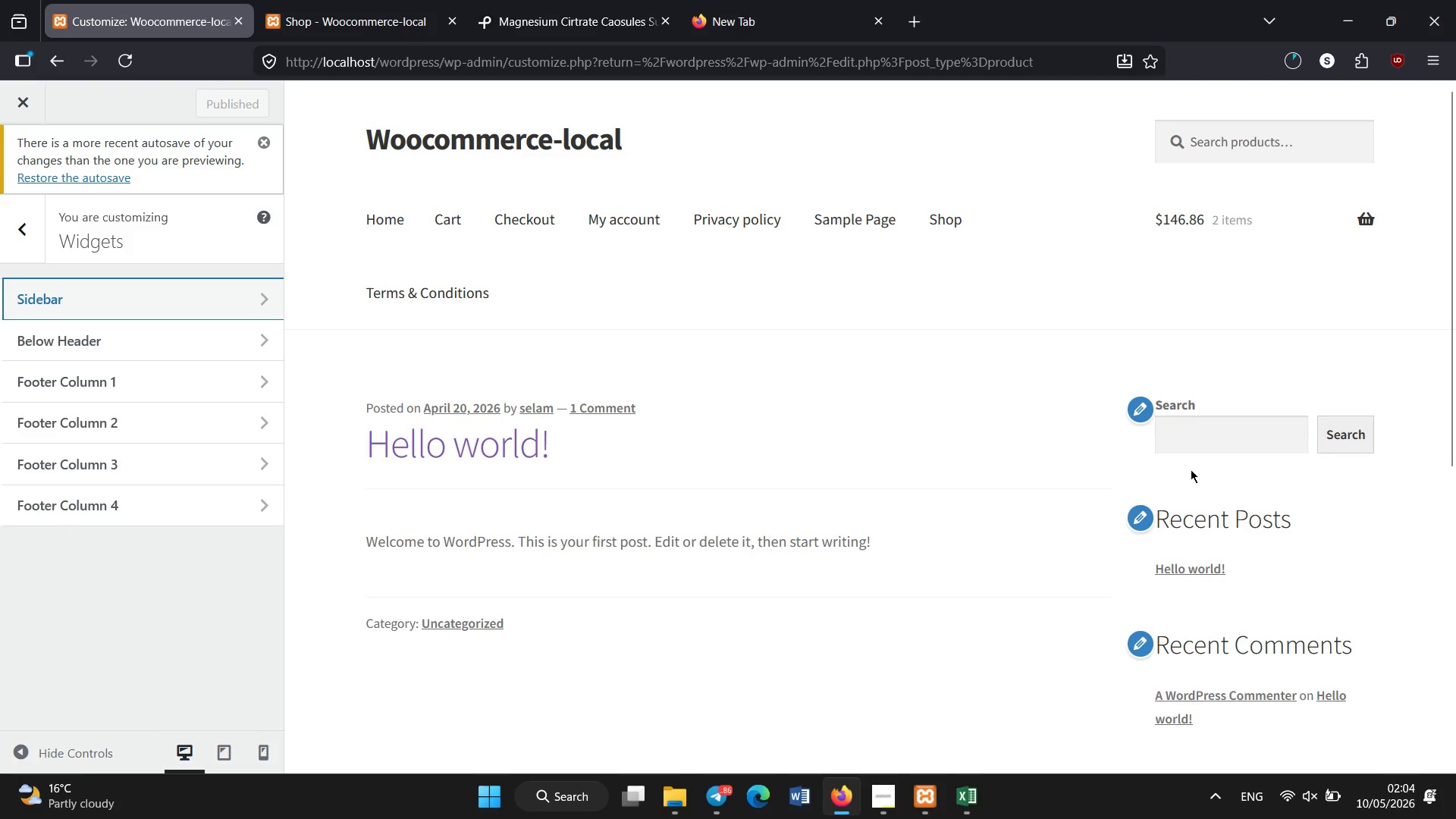 
left_click_drag(start_coordinate=[1210, 435], to_coordinate=[1299, 282])
 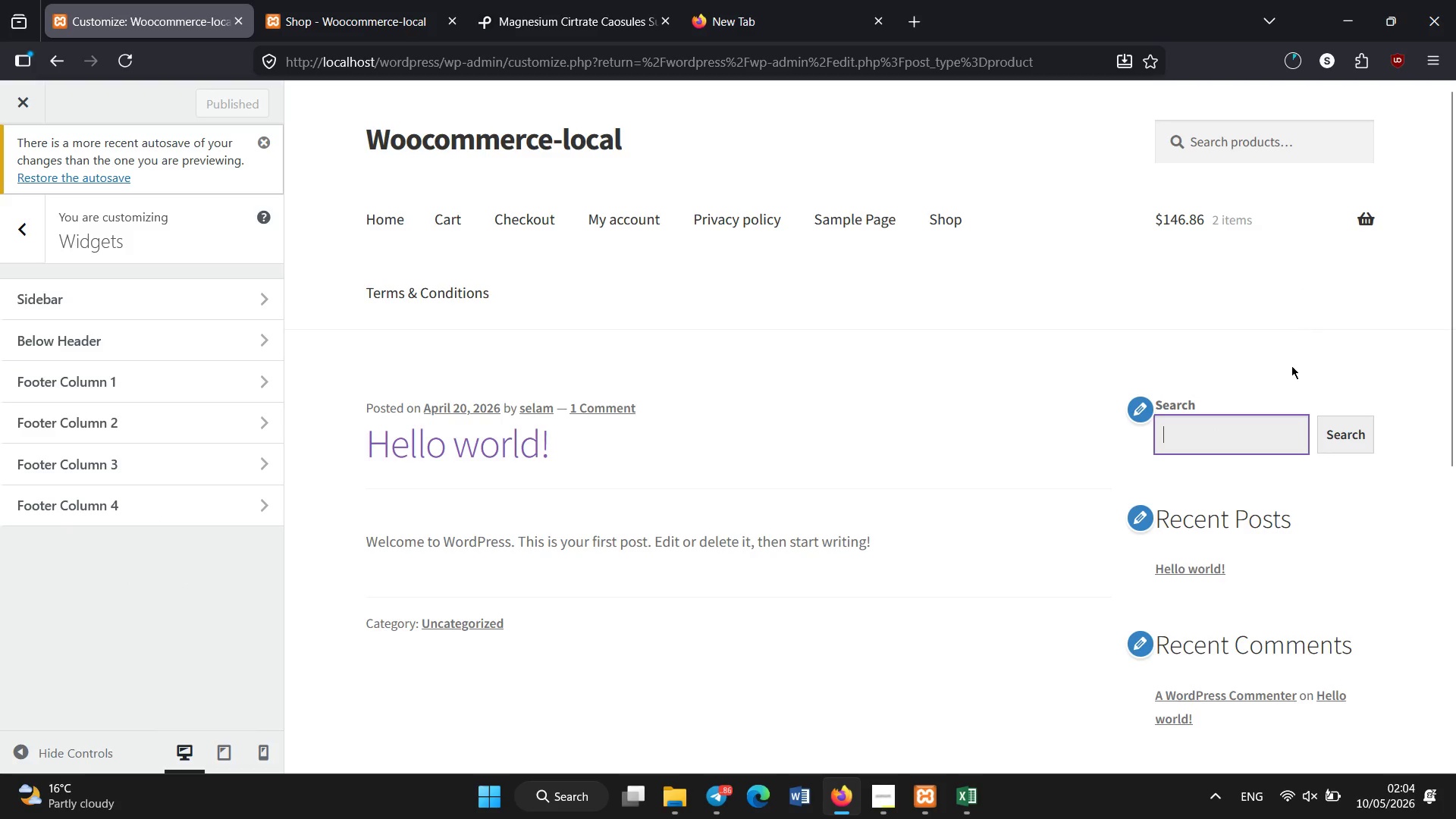 
left_click([1291, 366])
 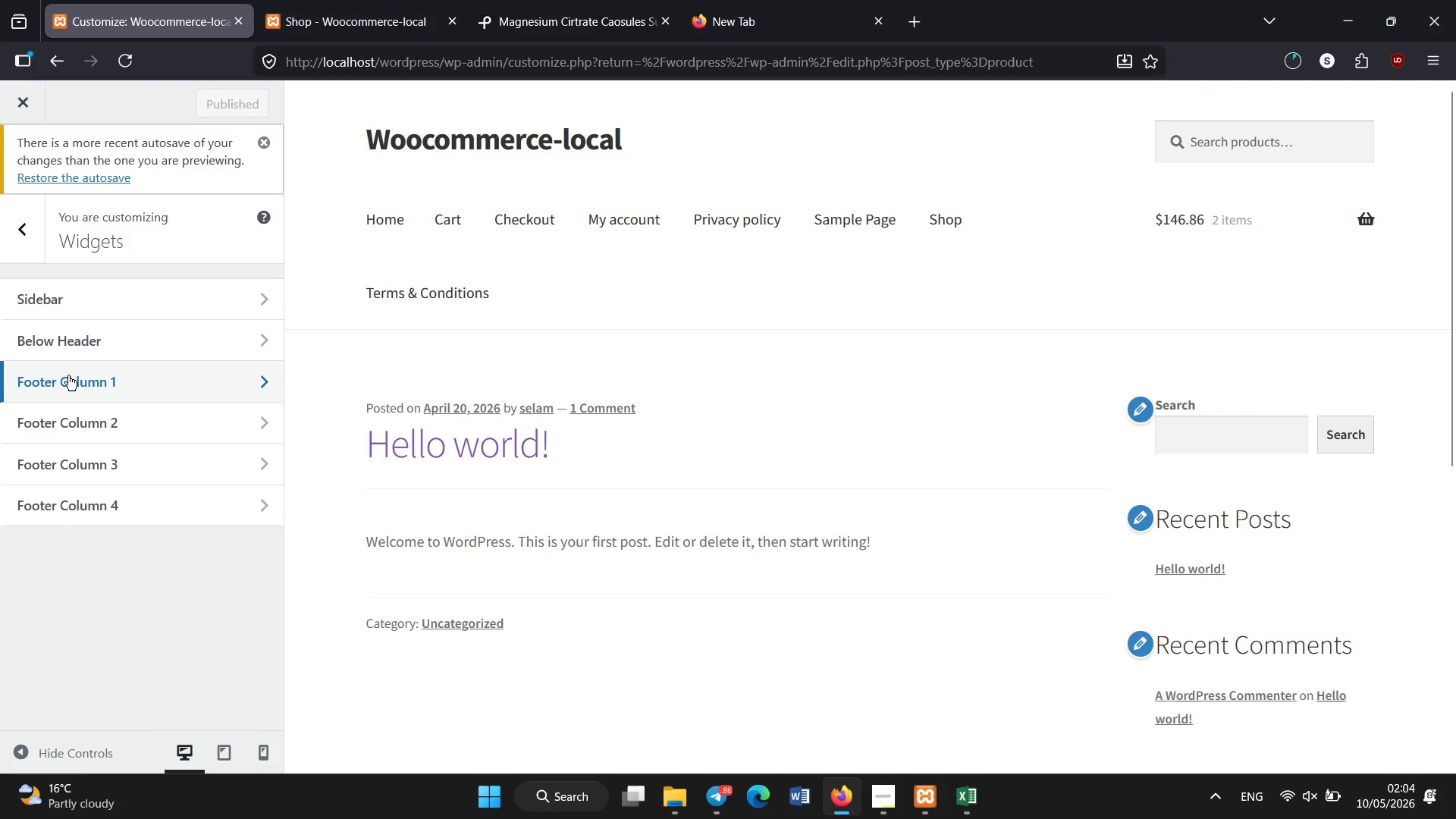 
left_click([77, 337])
 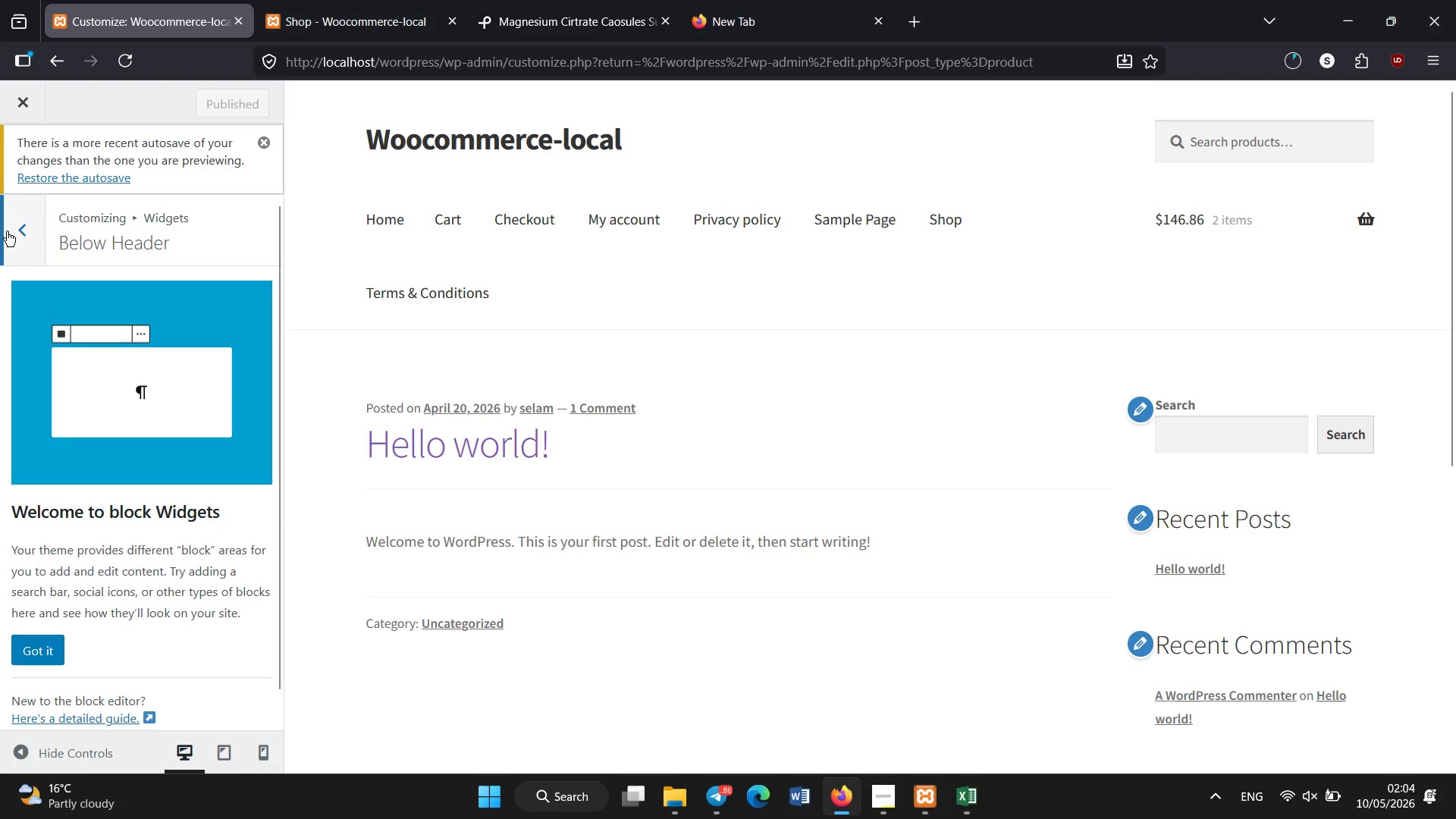 
left_click([17, 237])
 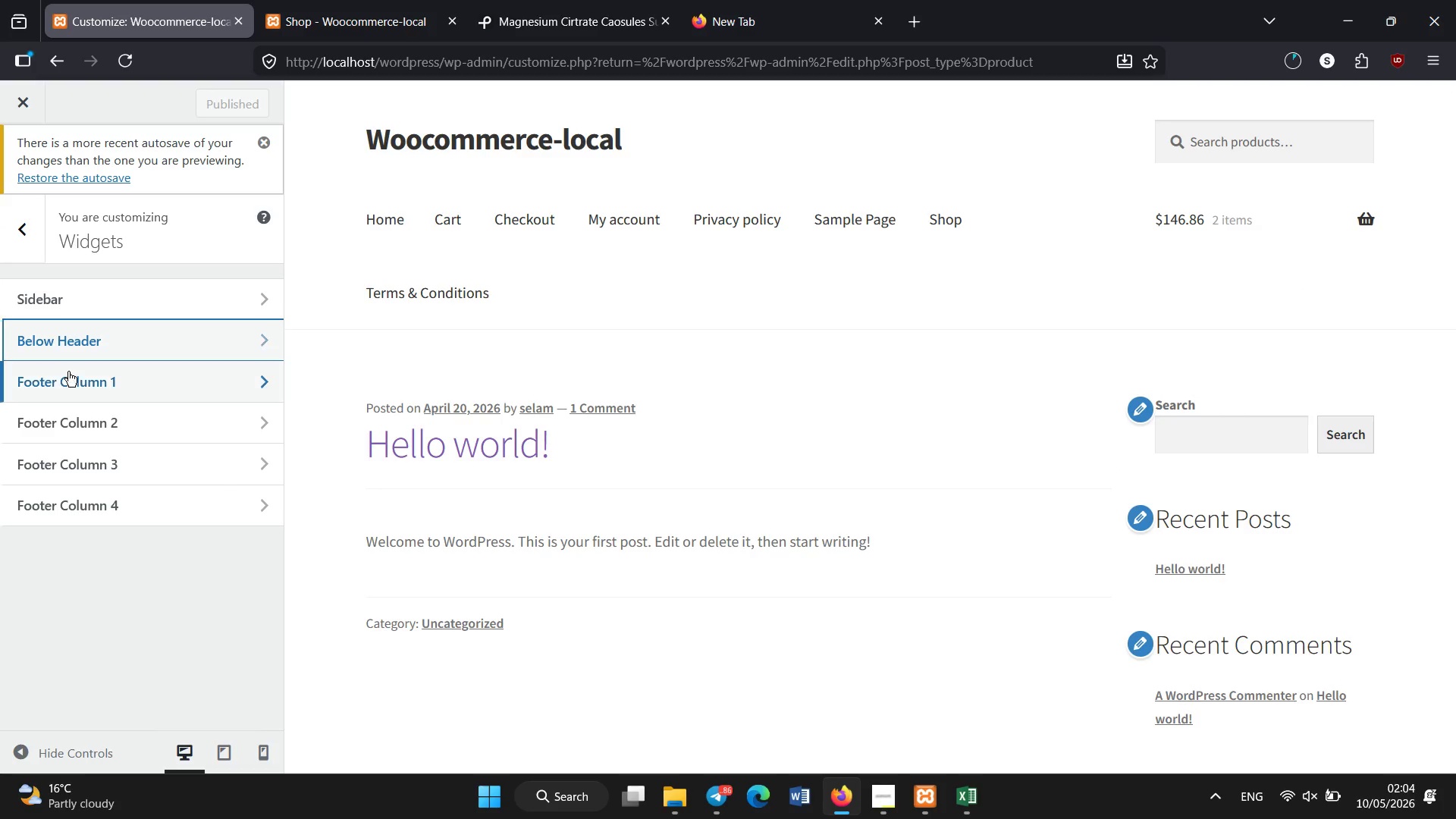 
left_click([68, 378])
 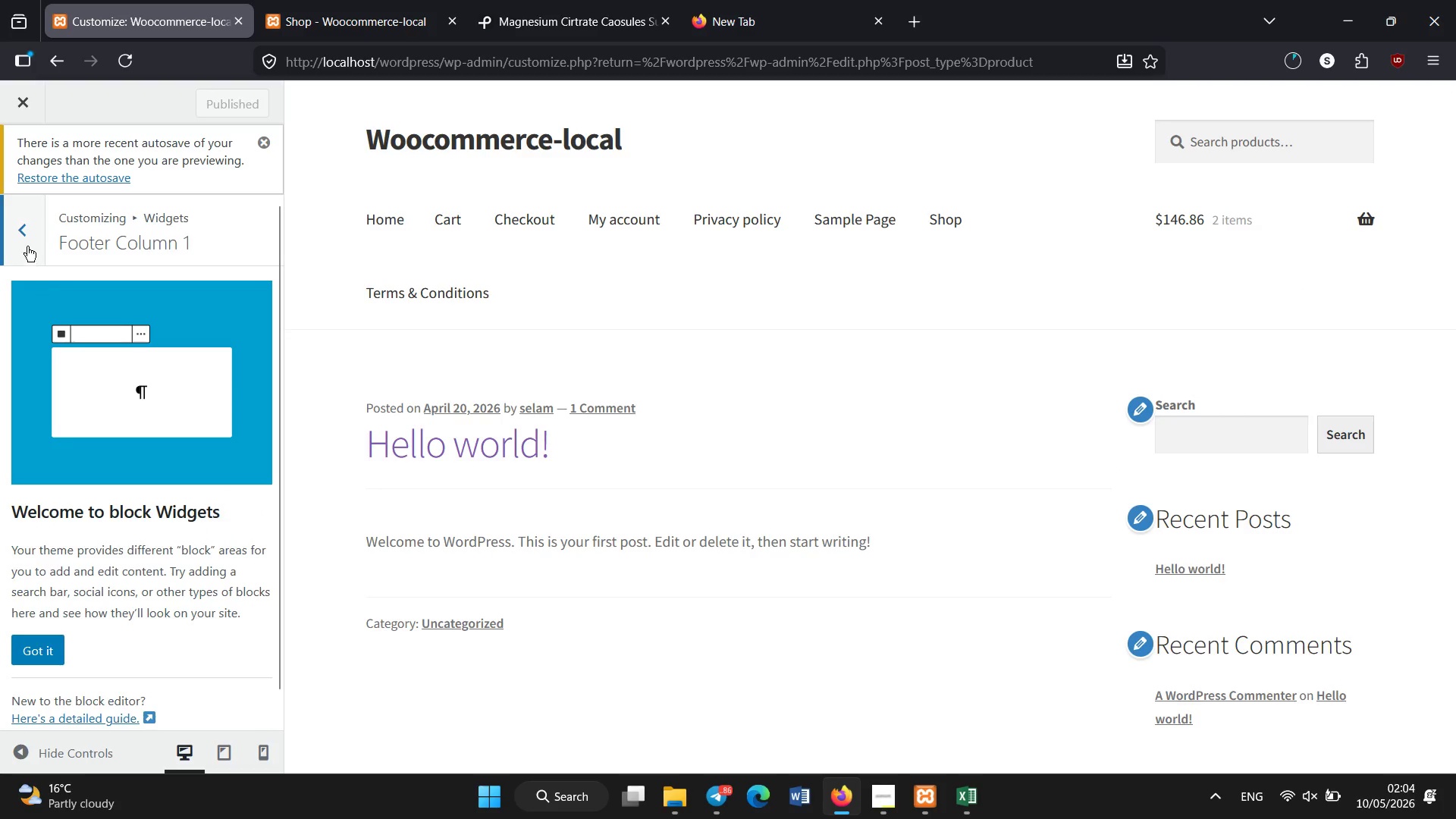 
left_click([24, 237])
 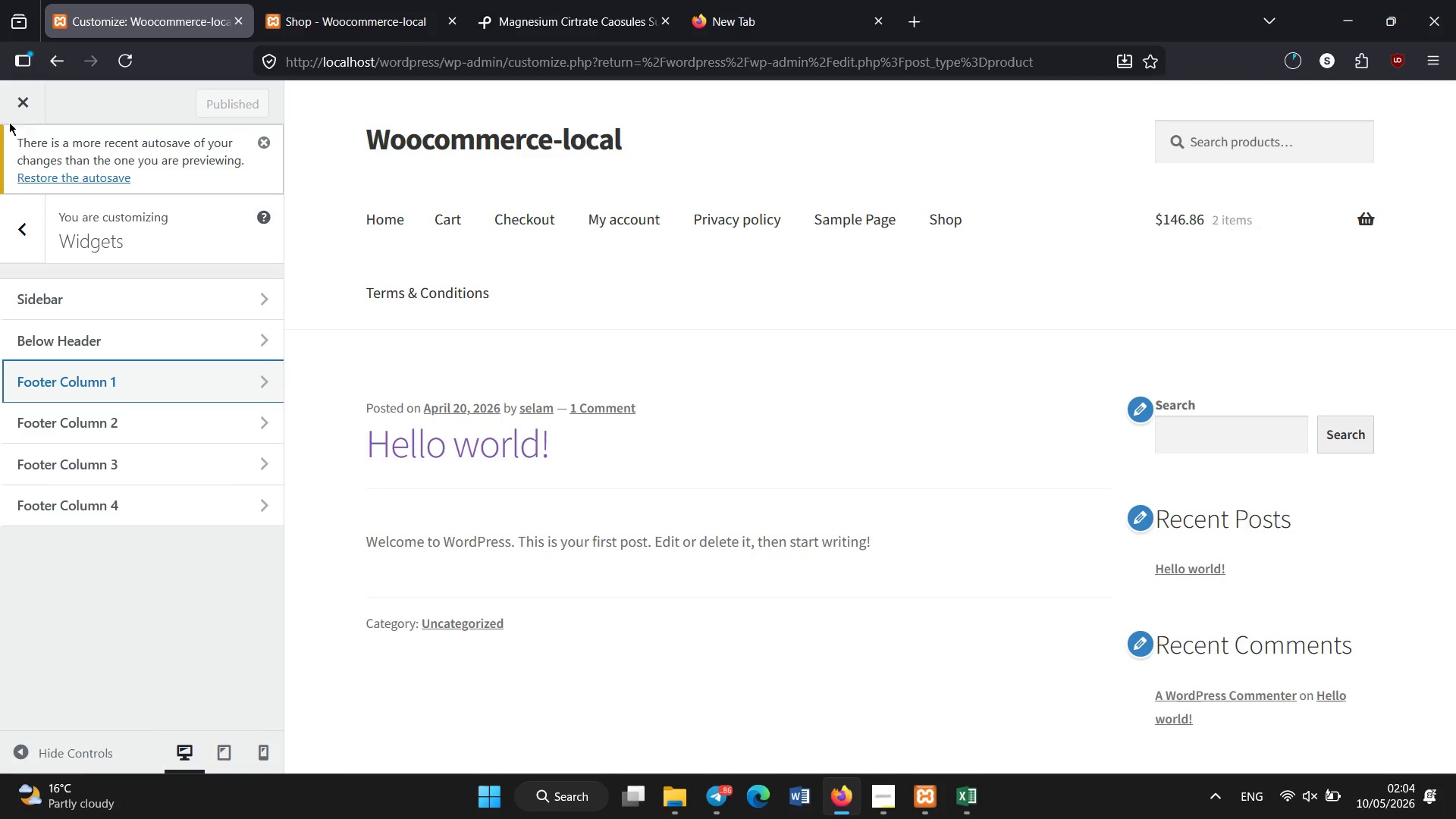 
left_click([10, 120])
 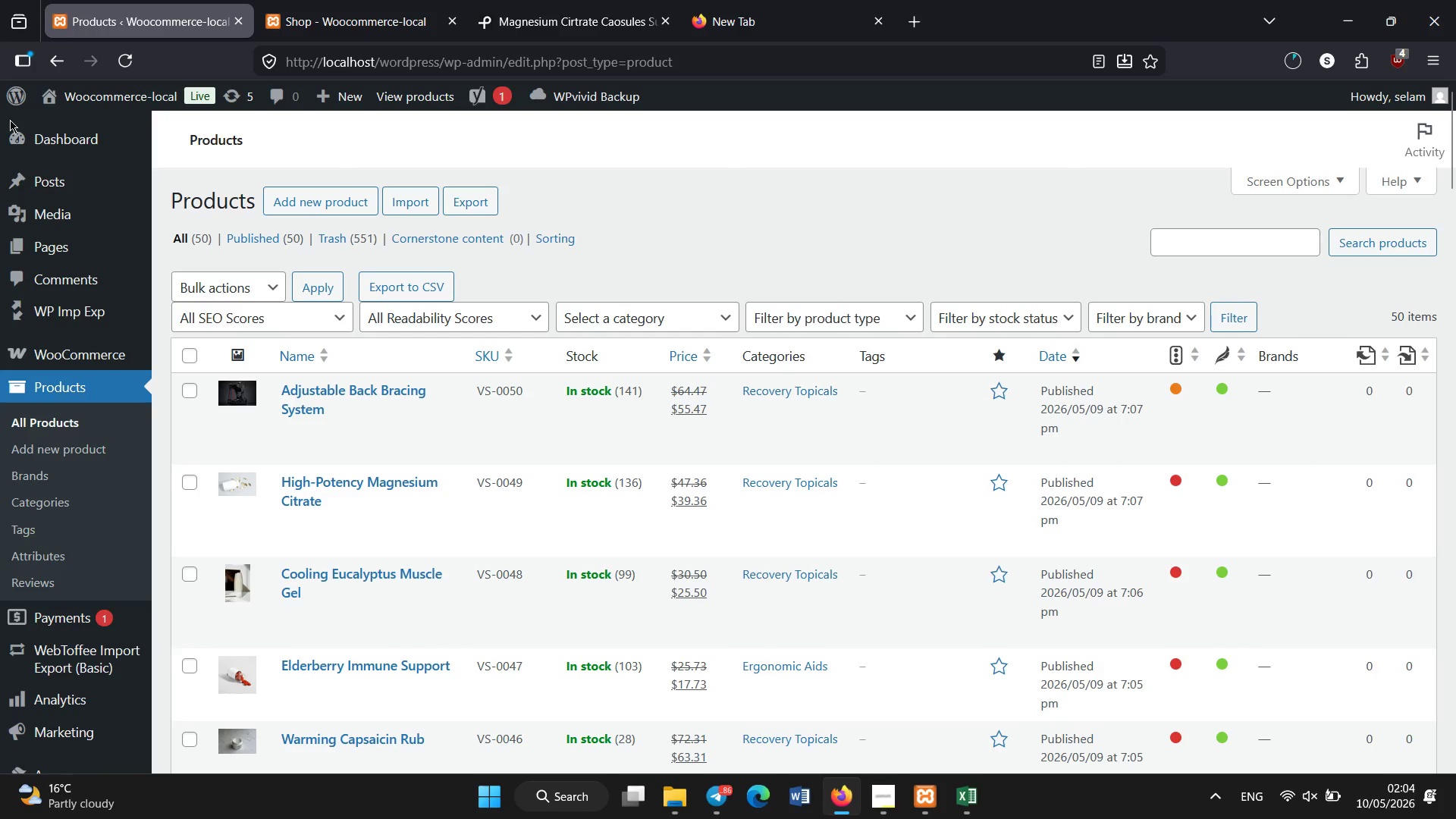 
wait(13.62)
 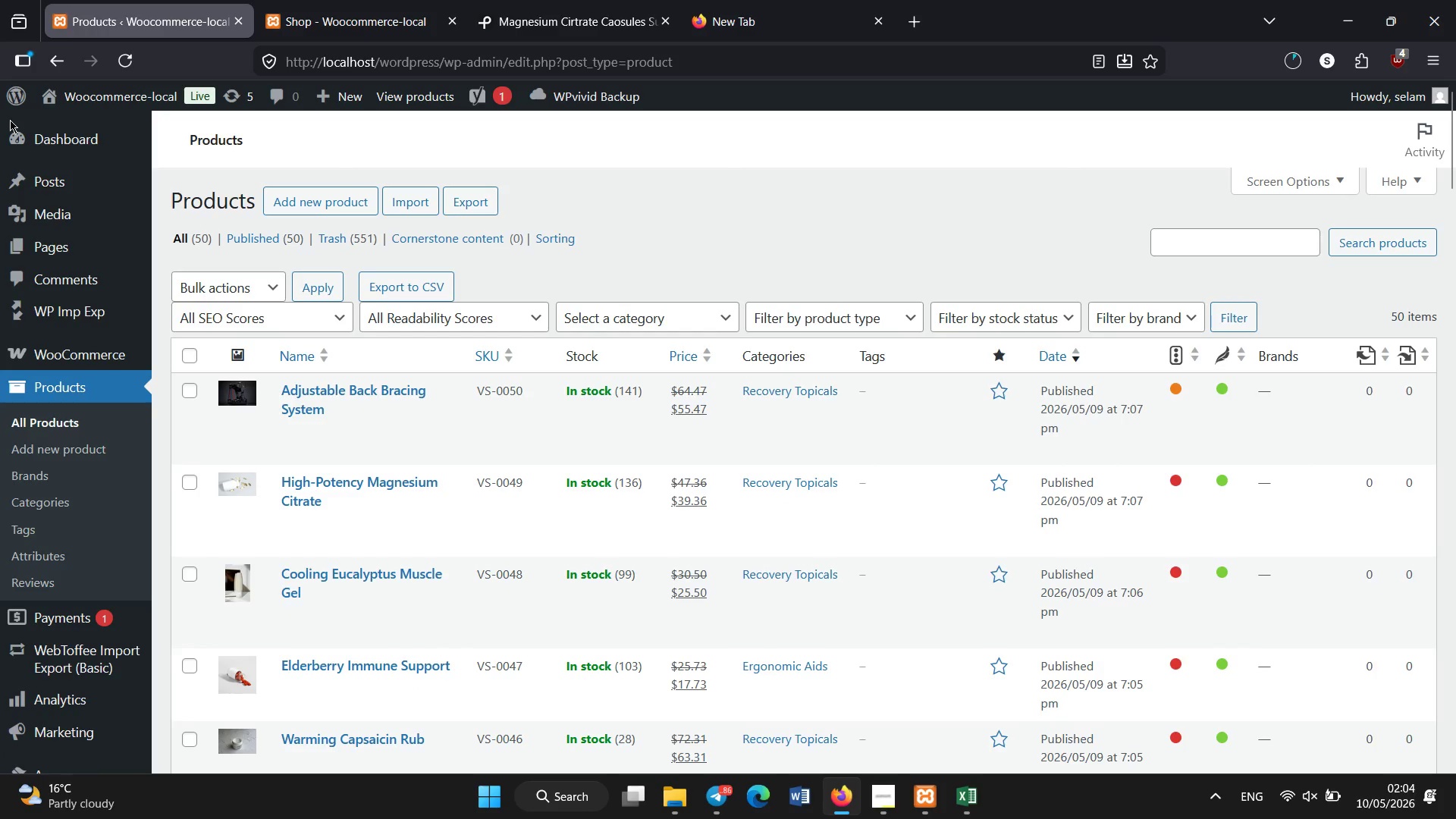 
scroll: coordinate [76, 588], scroll_direction: down, amount: 3.0
 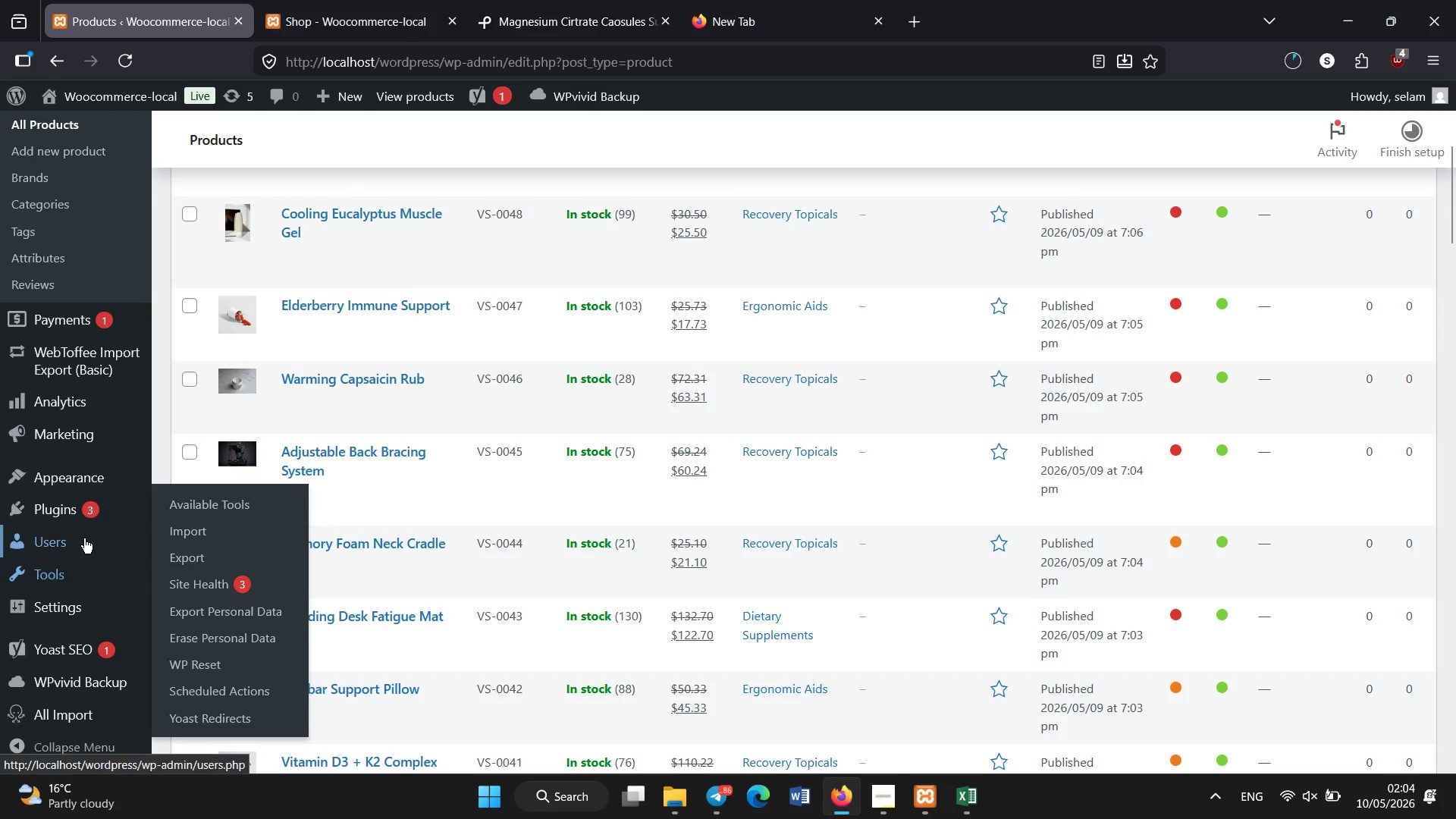 
left_click([85, 470])
 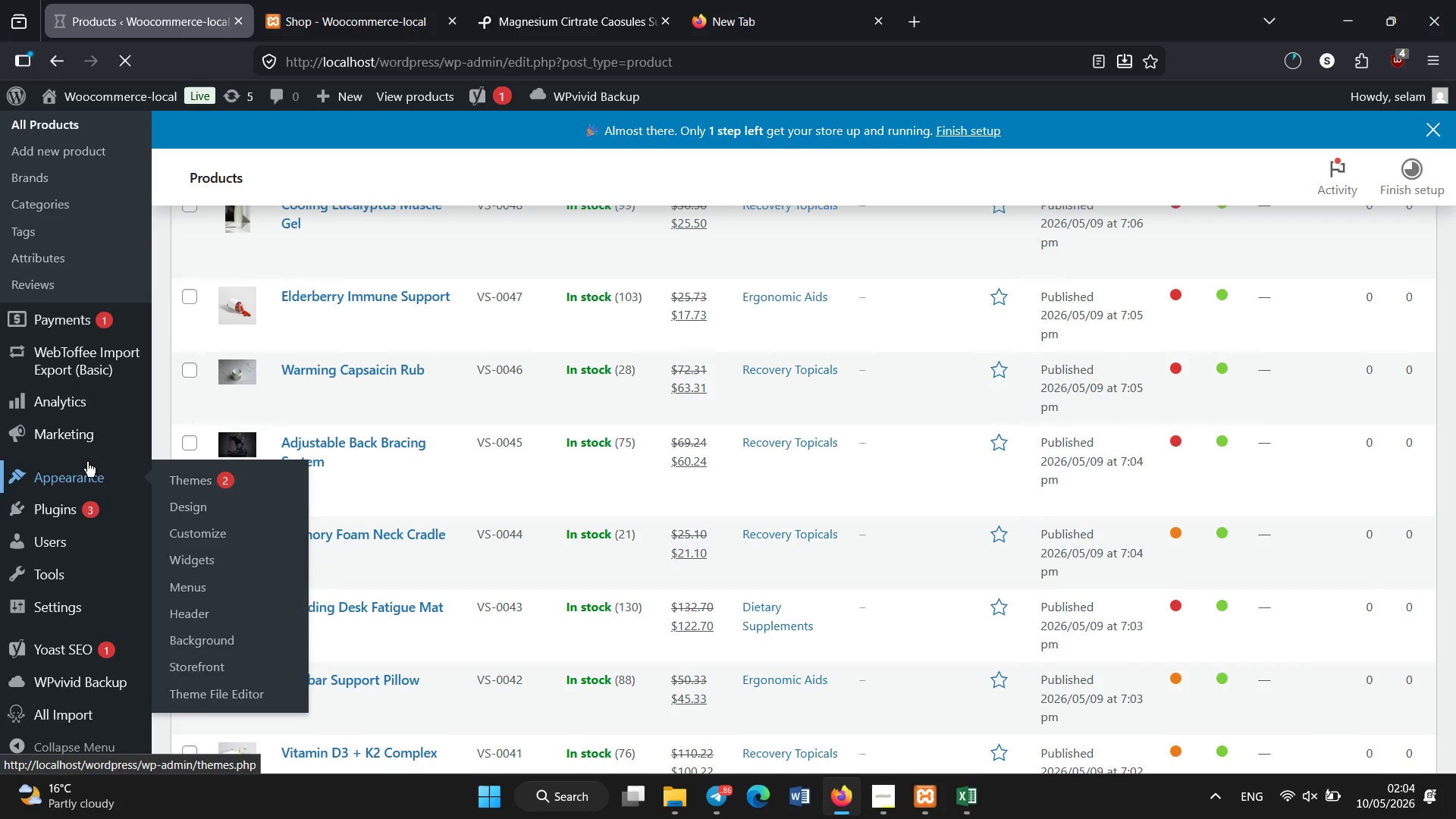 
scroll: coordinate [86, 504], scroll_direction: down, amount: 1.0
 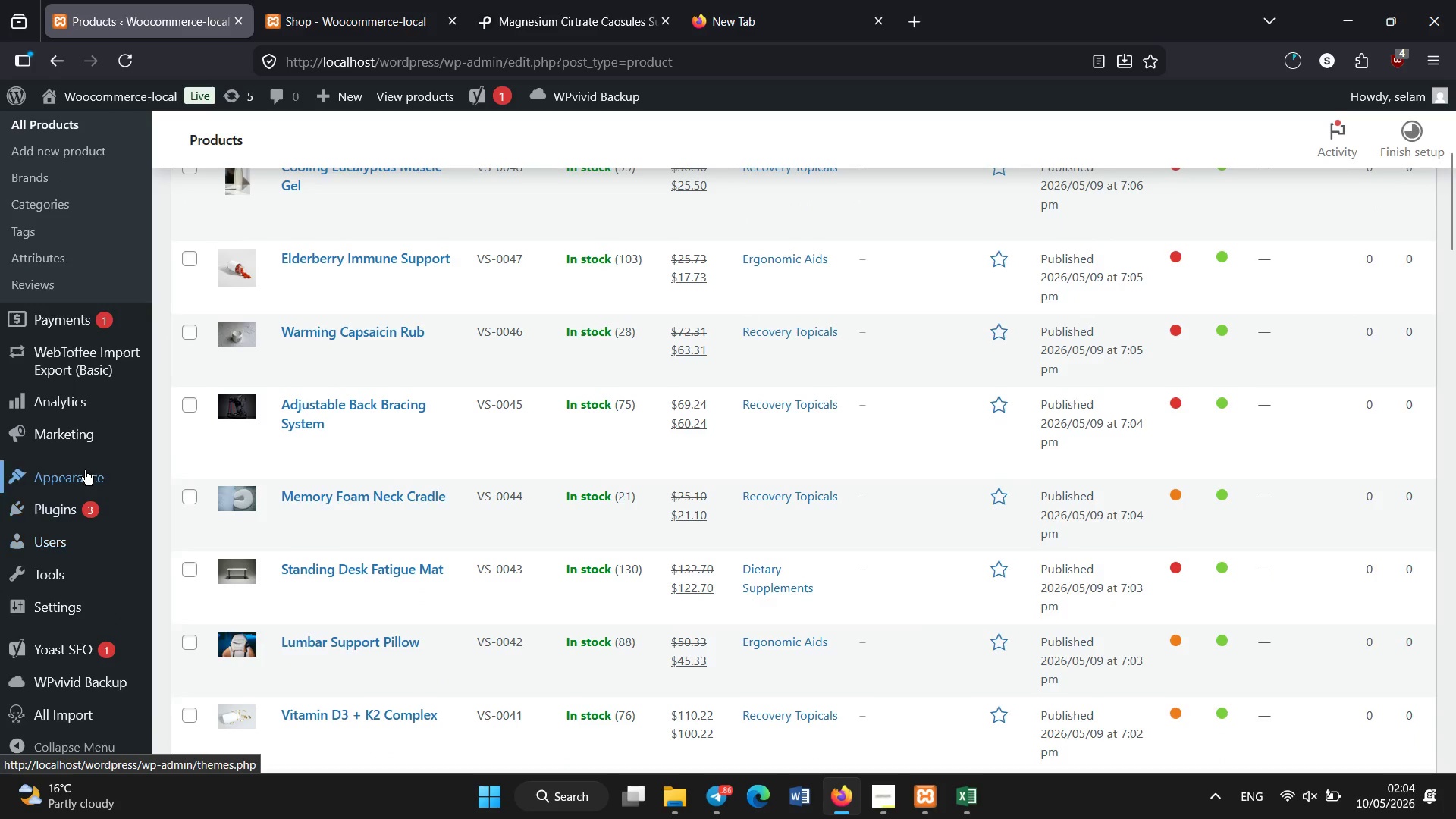 
wait(8.69)
 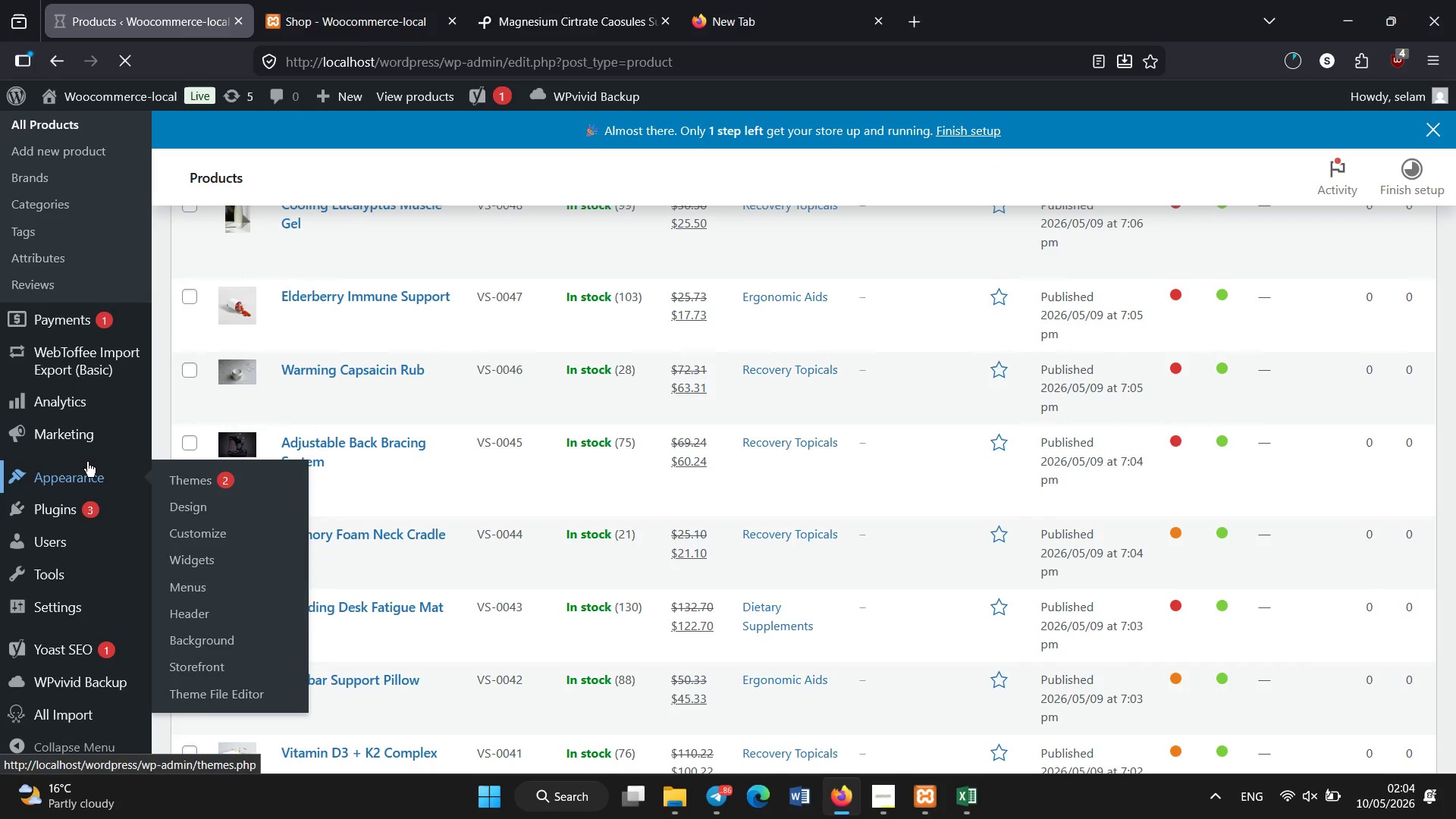 
scroll: coordinate [87, 462], scroll_direction: none, amount: 0.0
 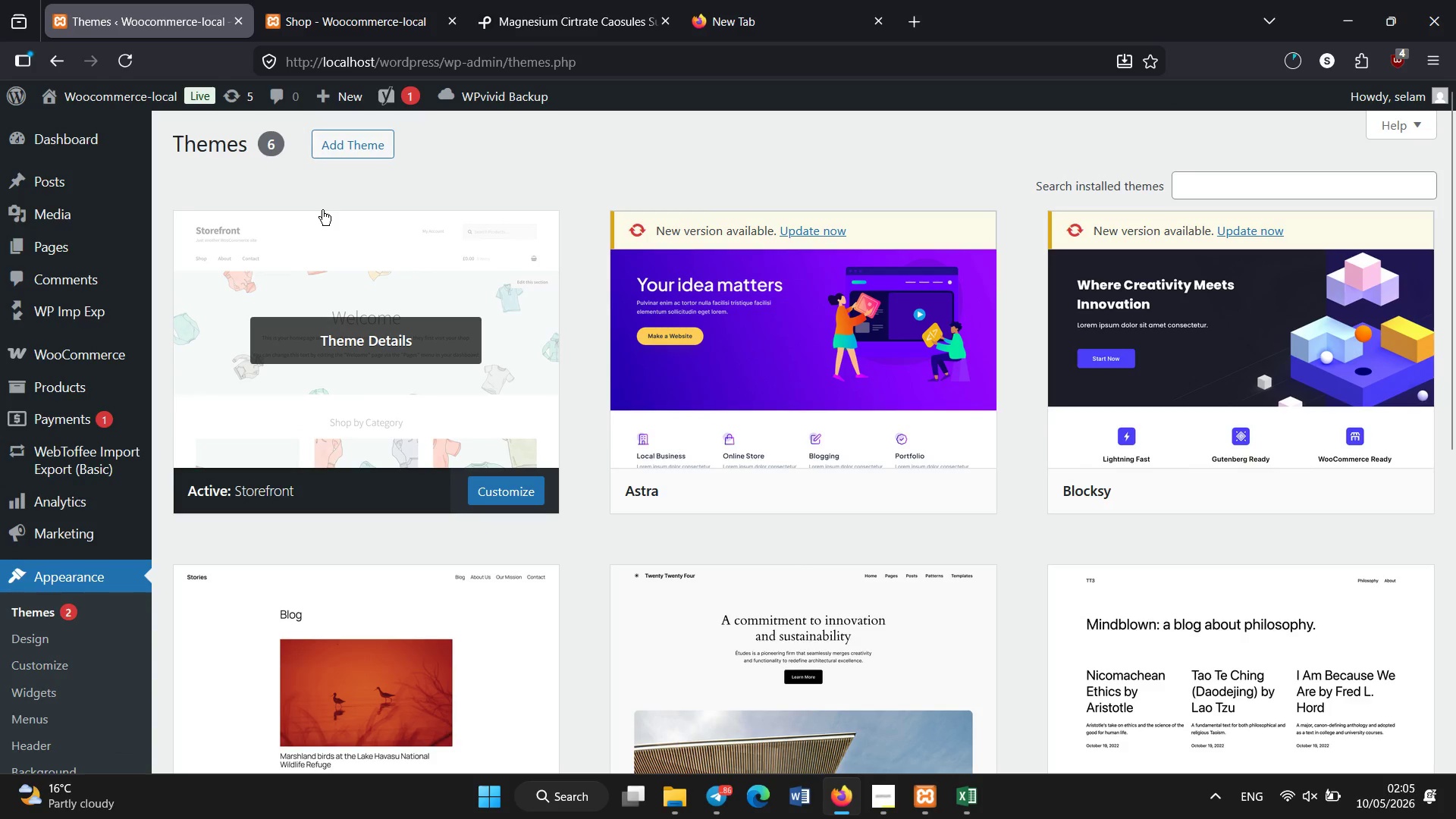 
wait(5.79)
 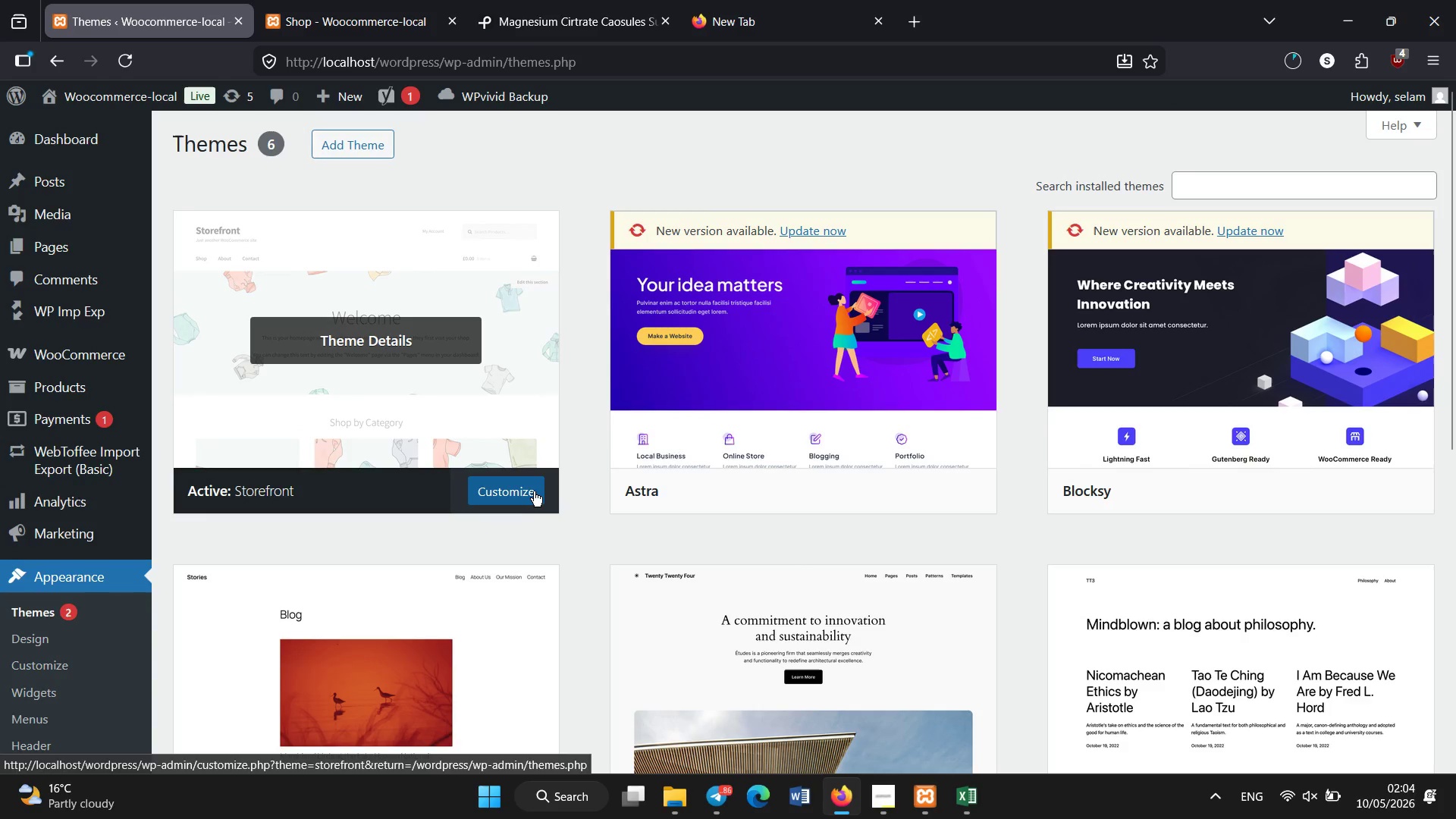 
left_click([494, 489])
 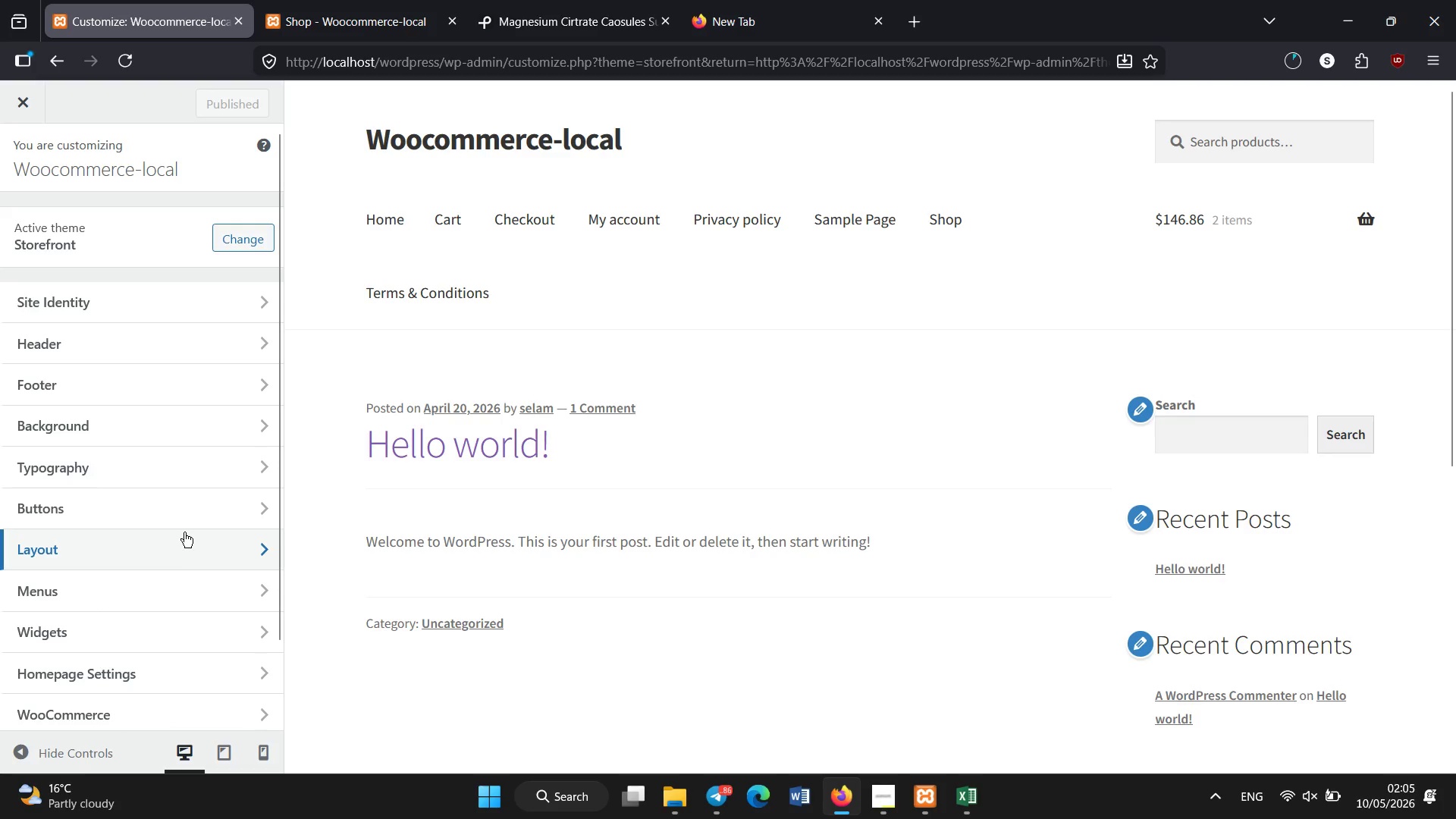 
wait(16.97)
 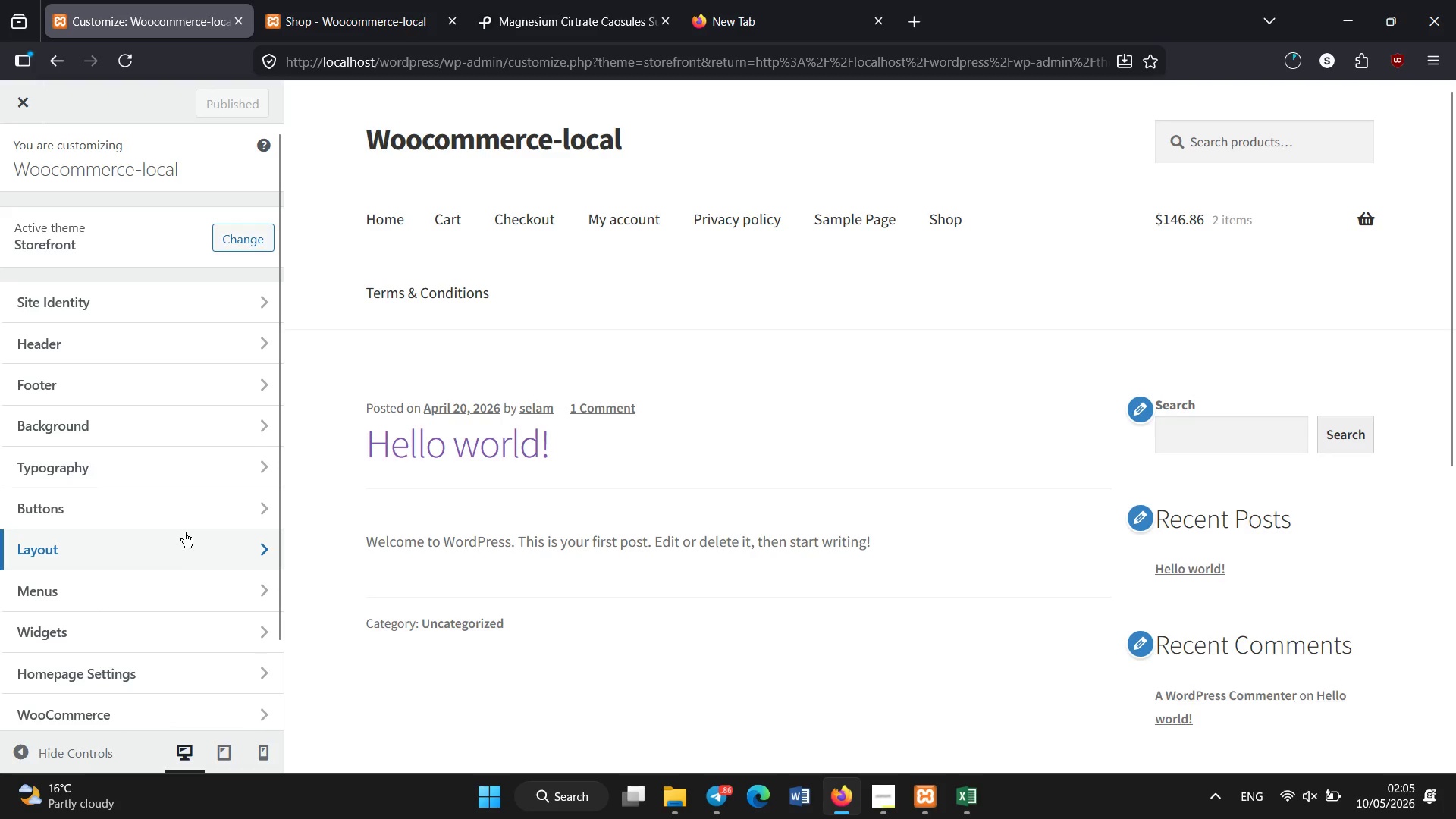 
scroll: coordinate [193, 393], scroll_direction: down, amount: 1.0
 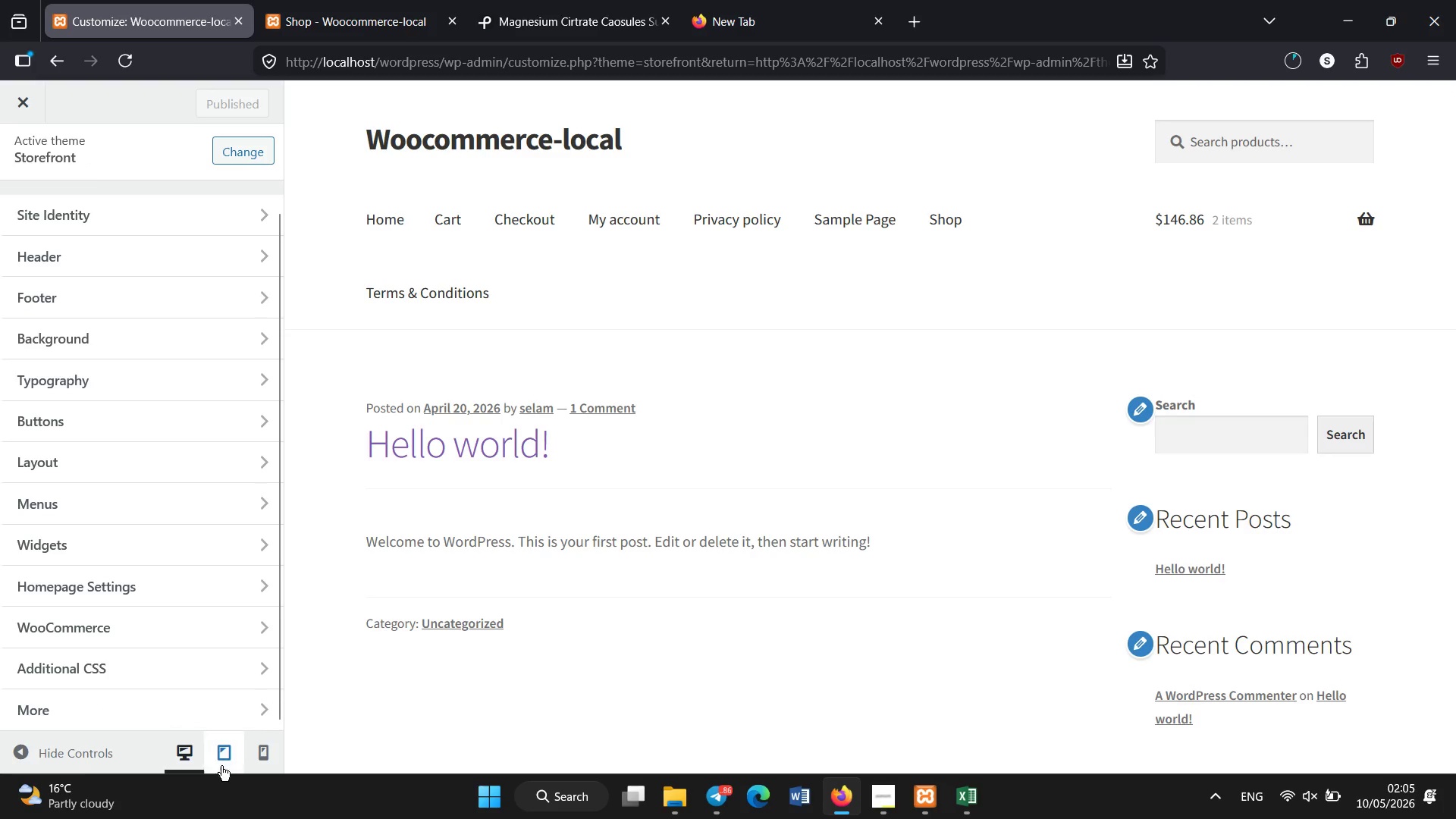 
left_click([224, 766])
 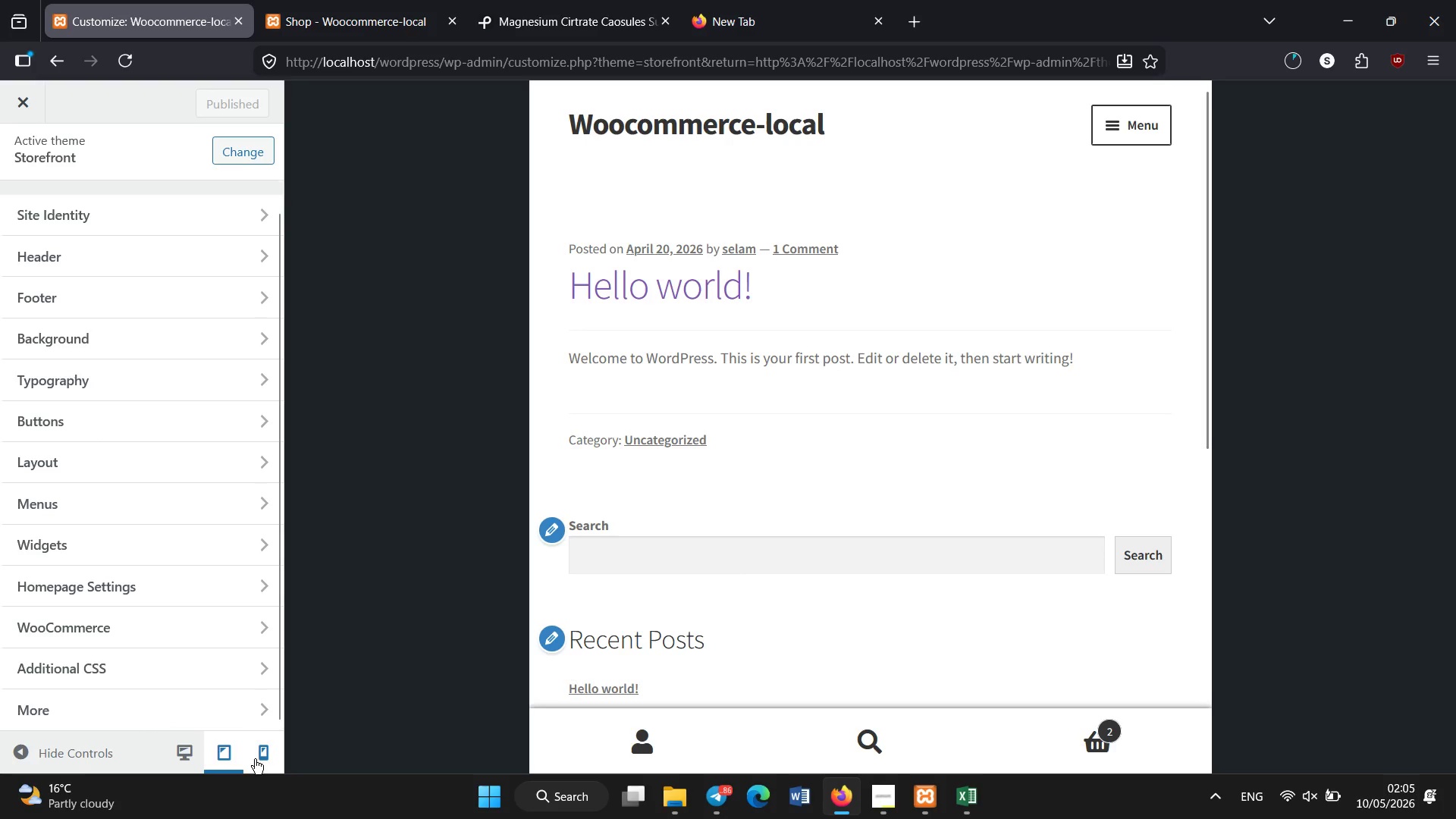 
left_click([255, 759])
 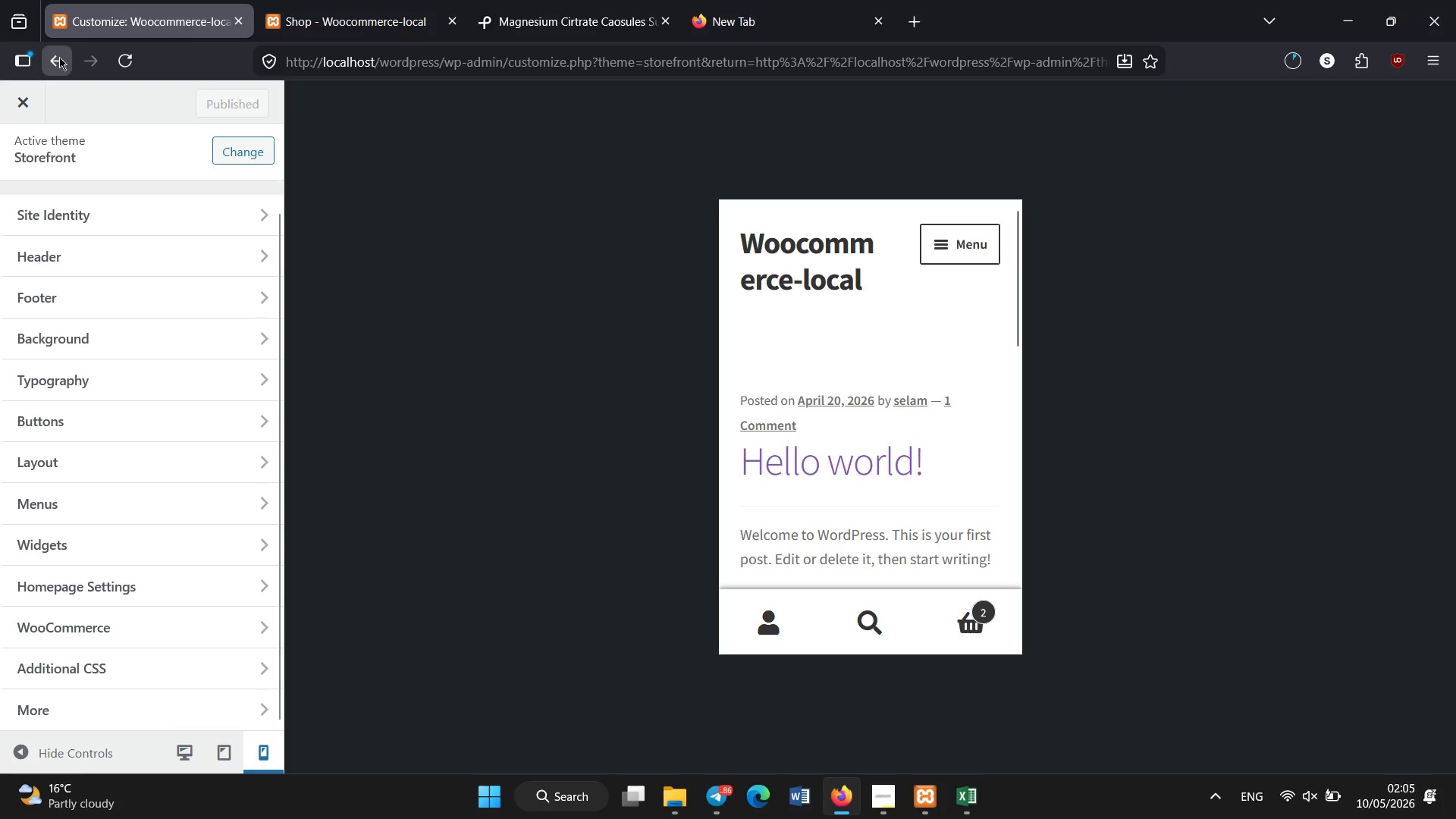 
left_click([30, 108])
 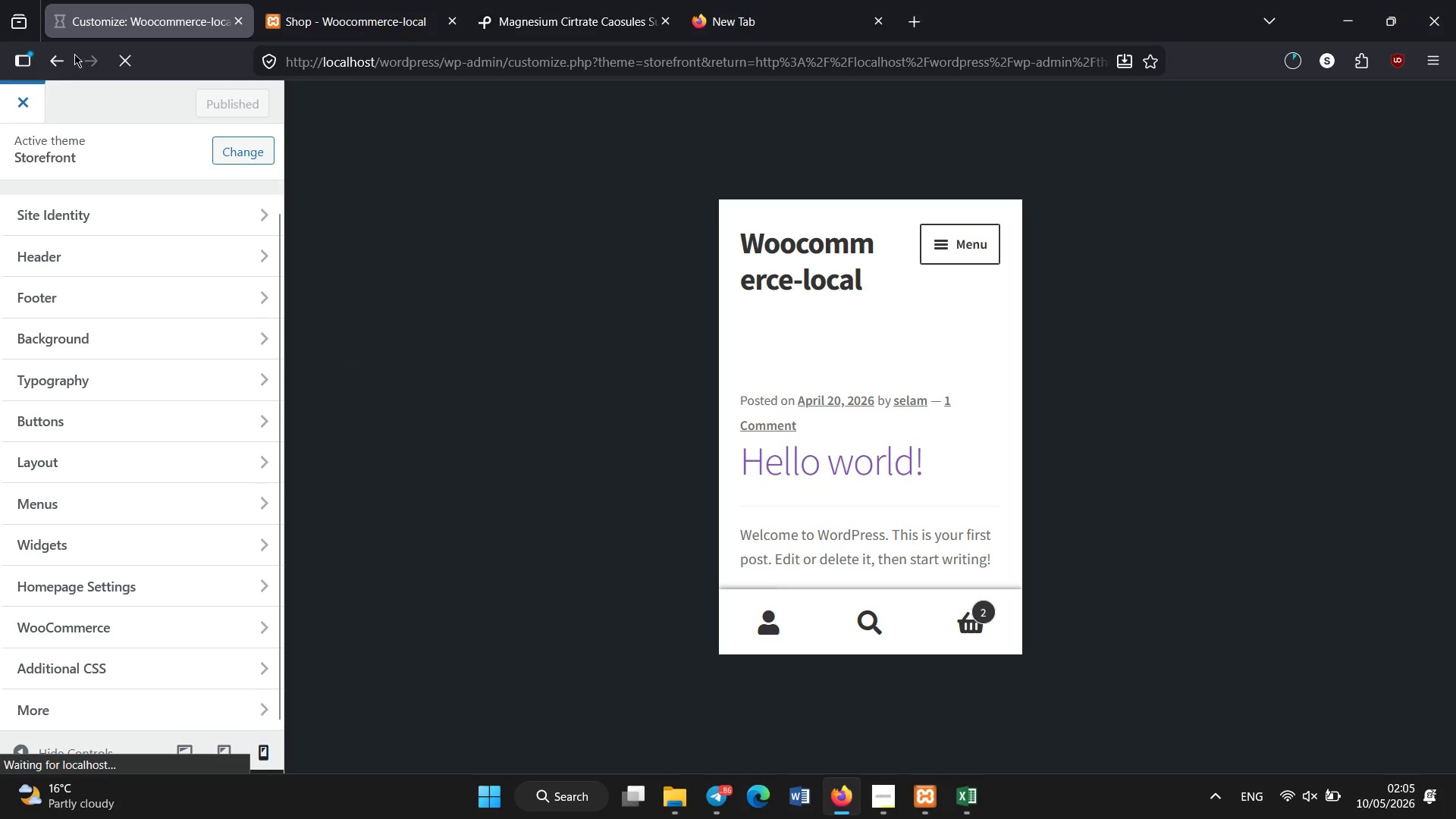 
left_click([63, 54])
 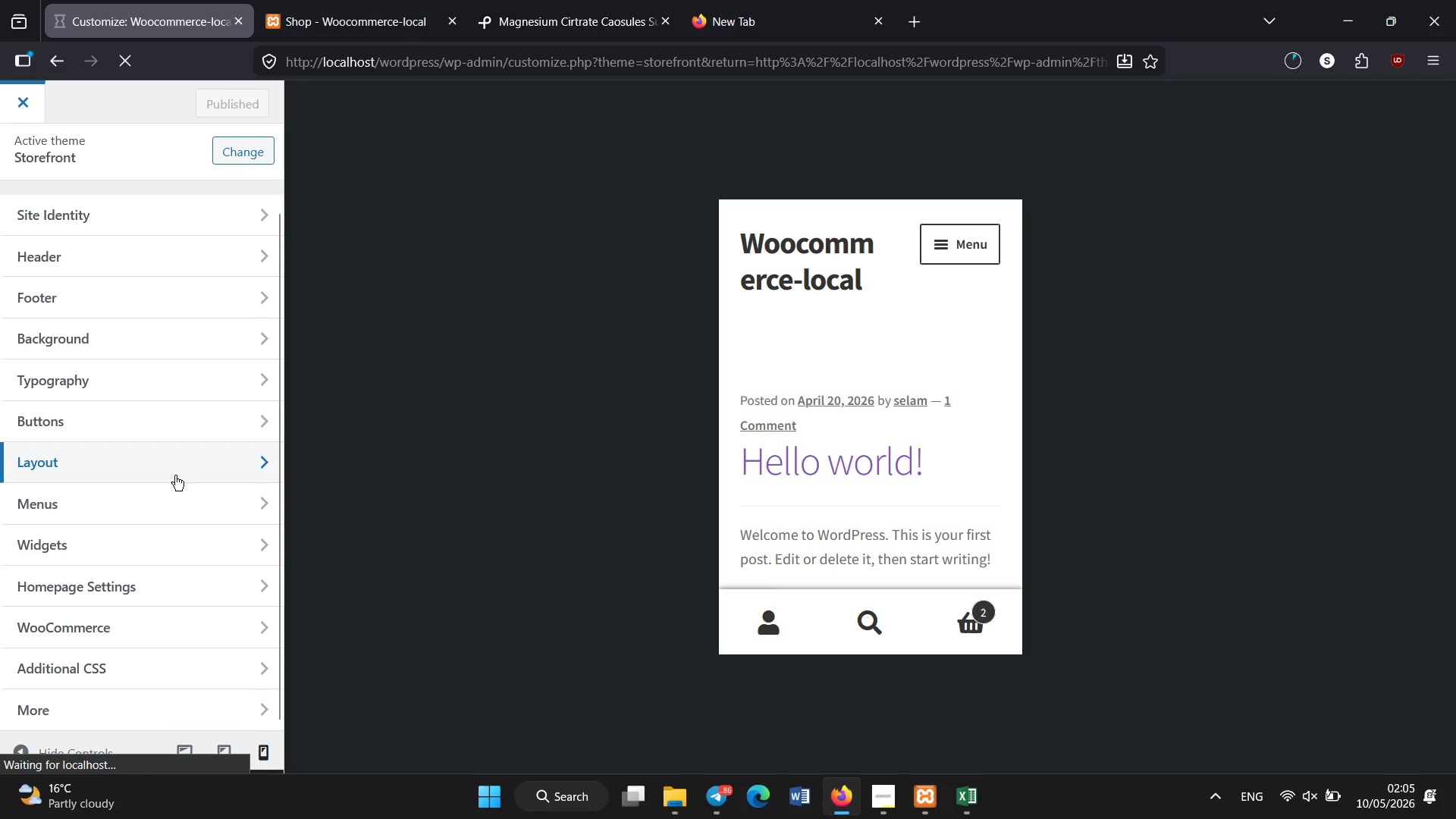 
scroll: coordinate [175, 475], scroll_direction: down, amount: 2.0
 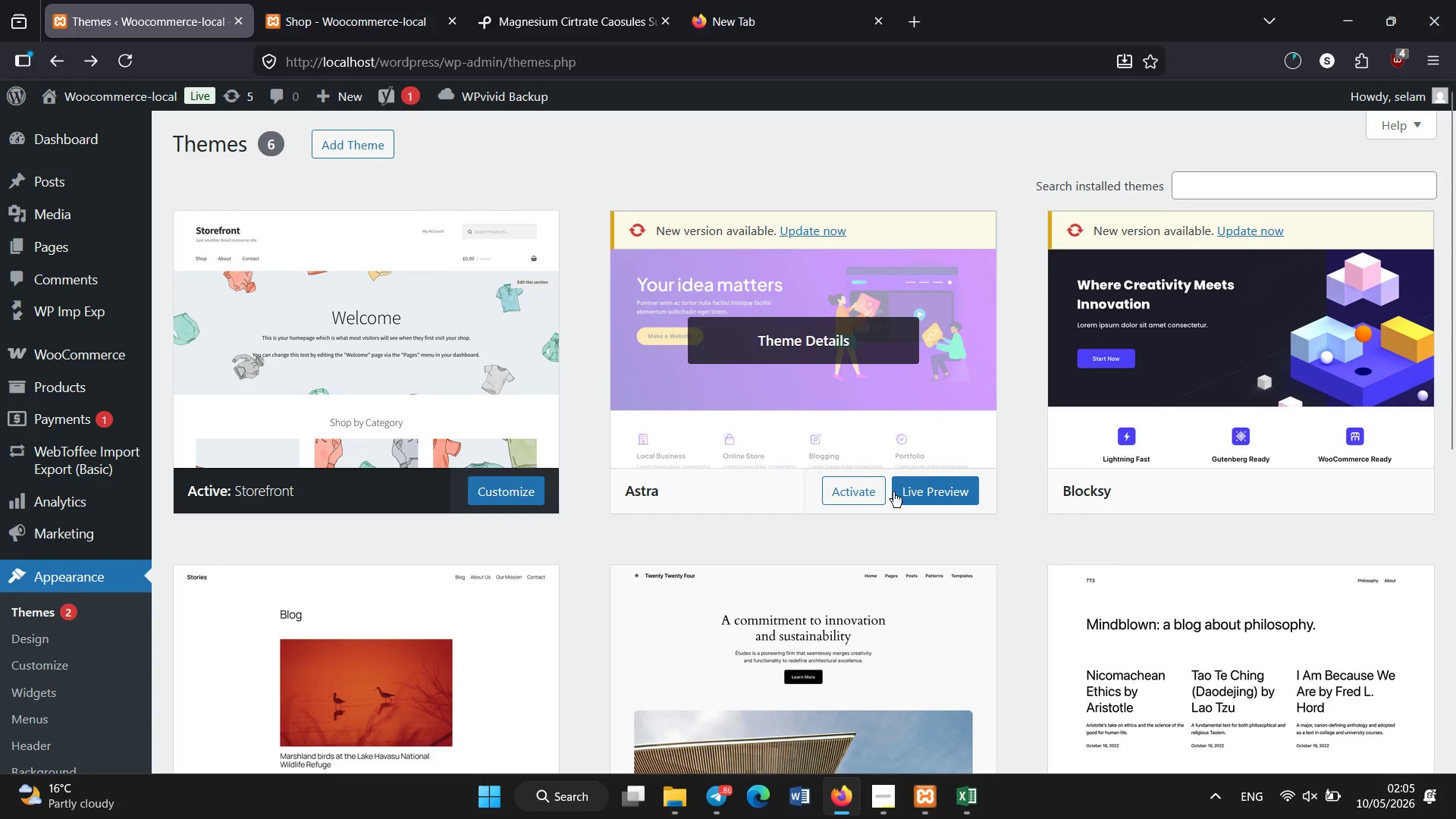 
left_click([870, 488])
 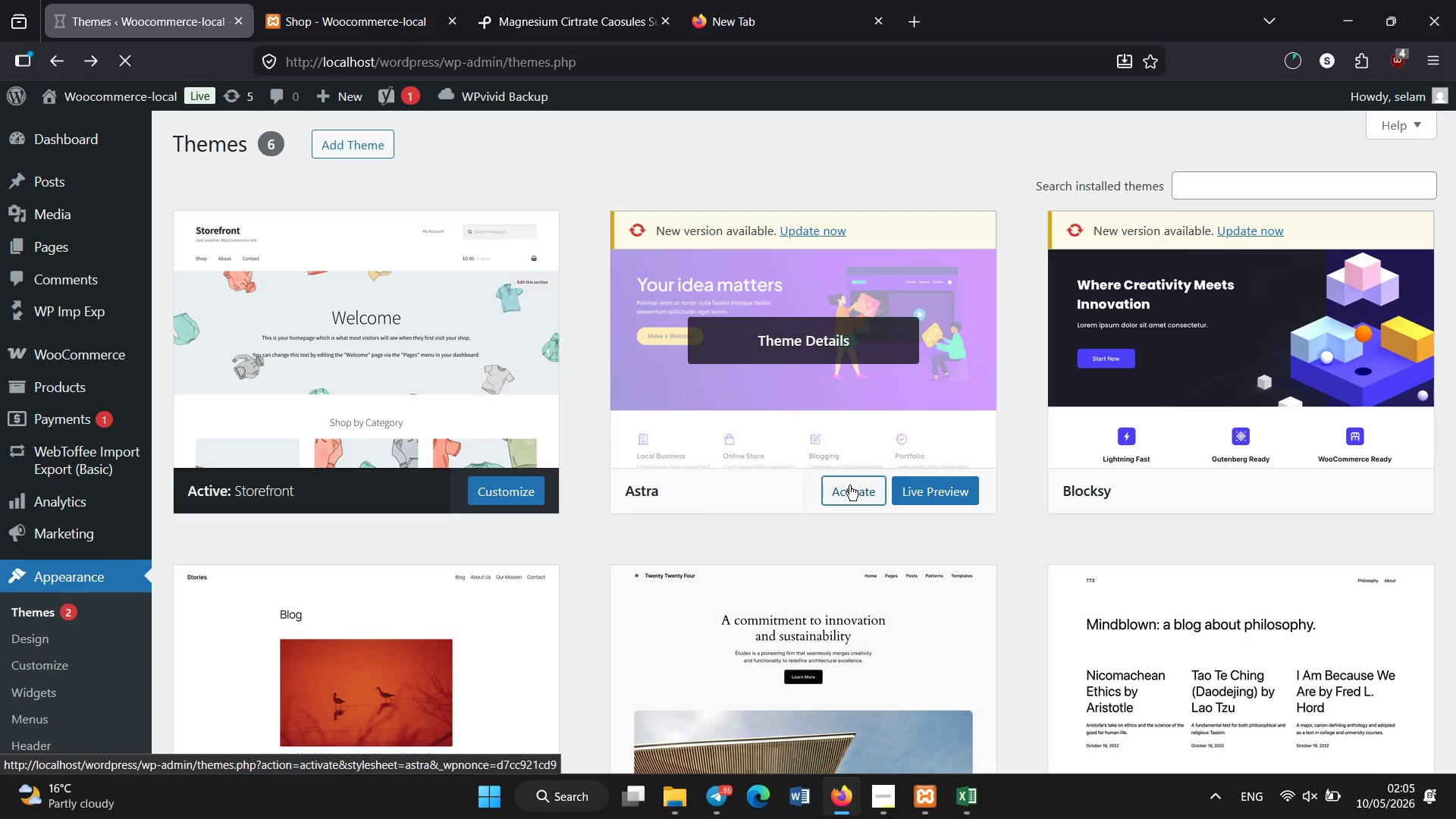 
wait(9.48)
 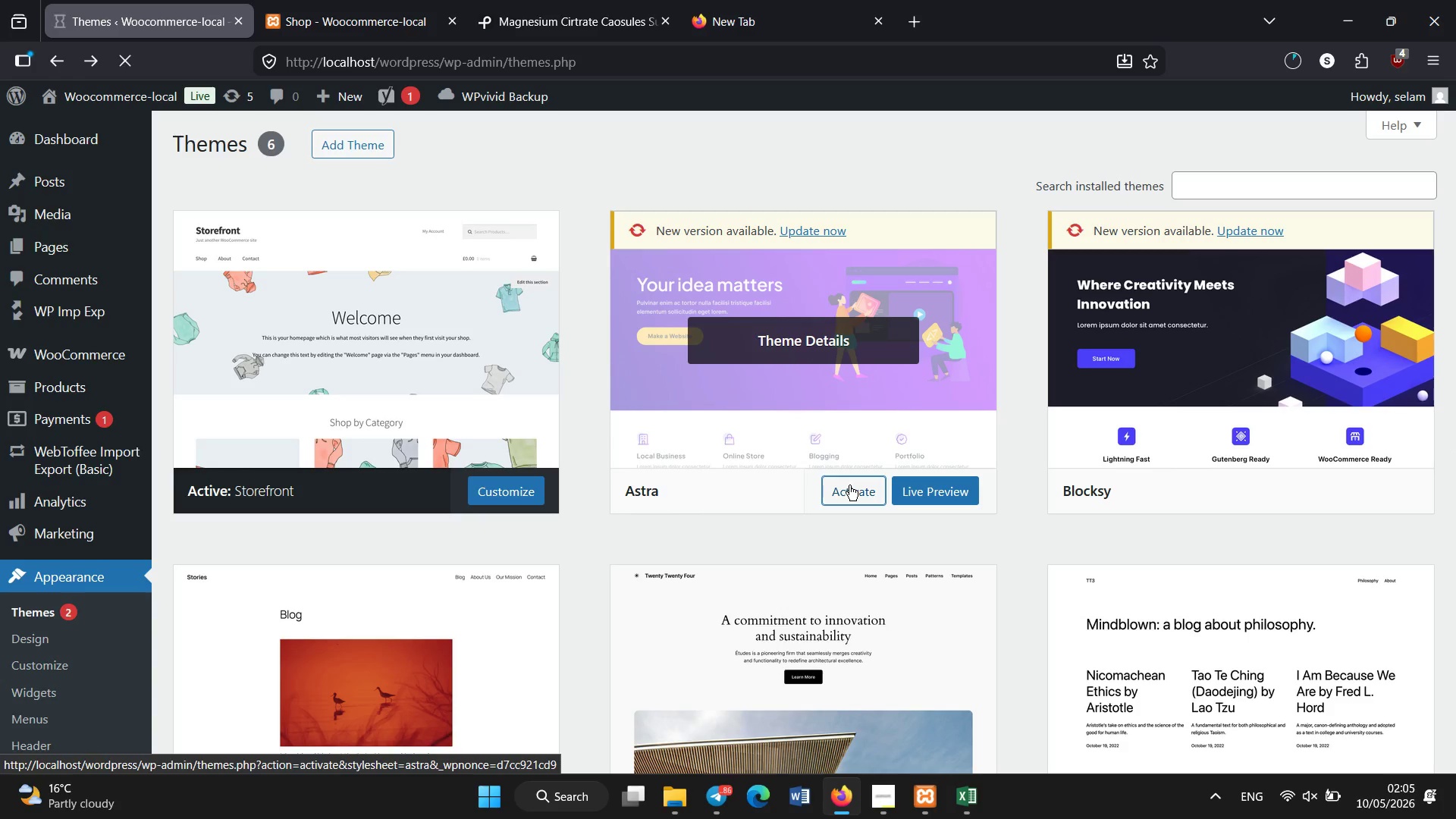 
left_click([843, 492])
 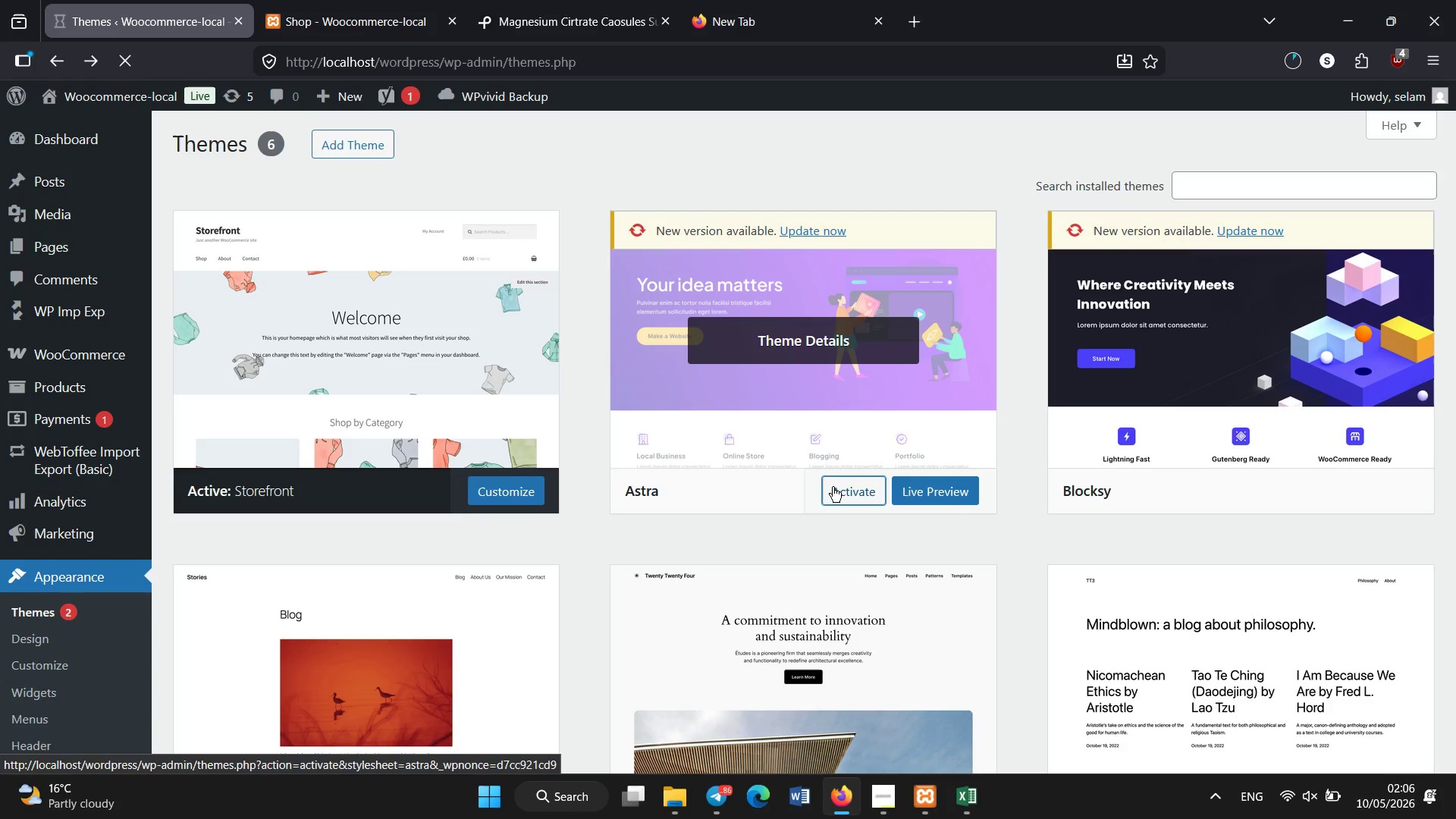 
wait(26.55)
 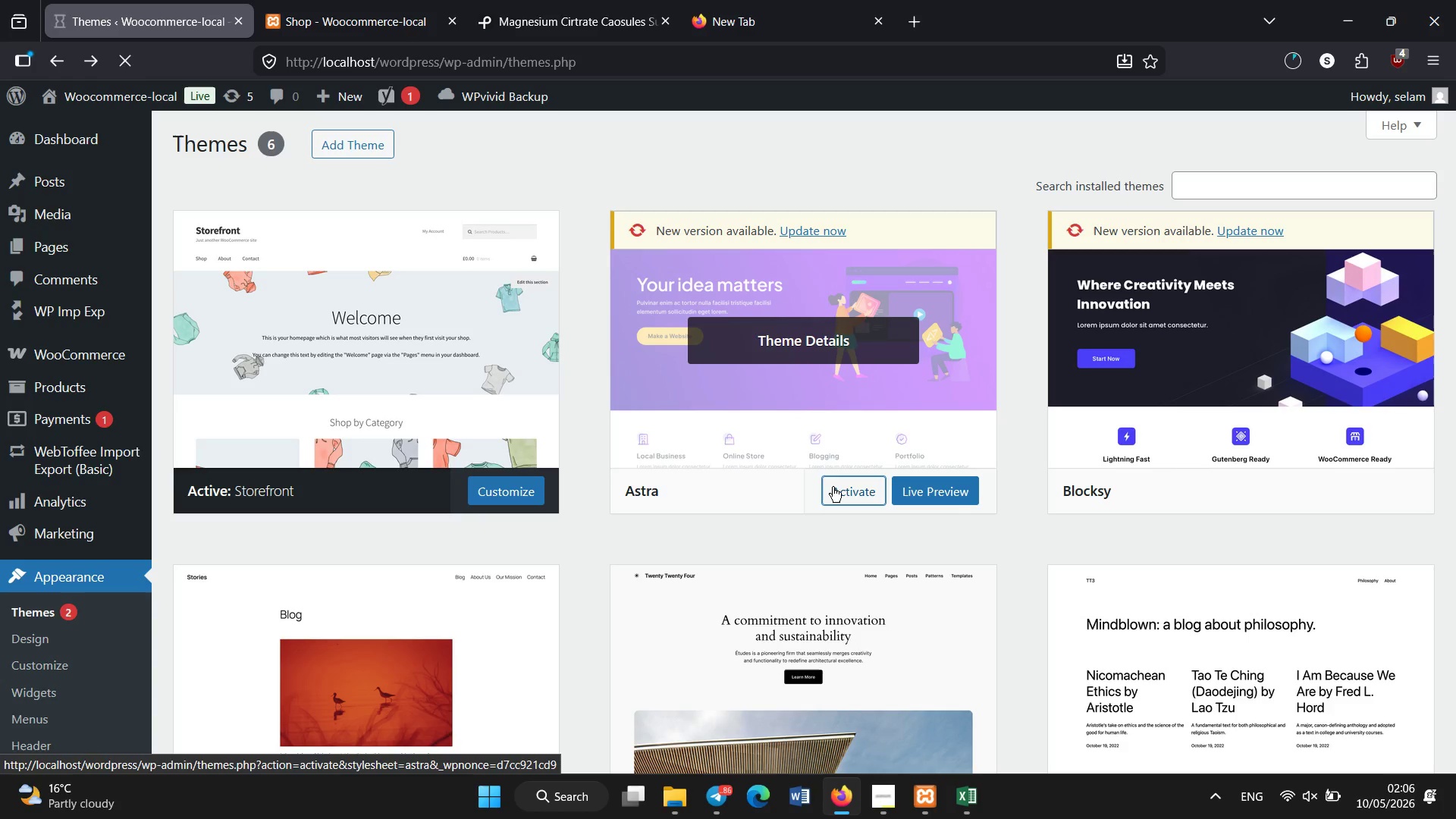 
left_click([416, 0])
 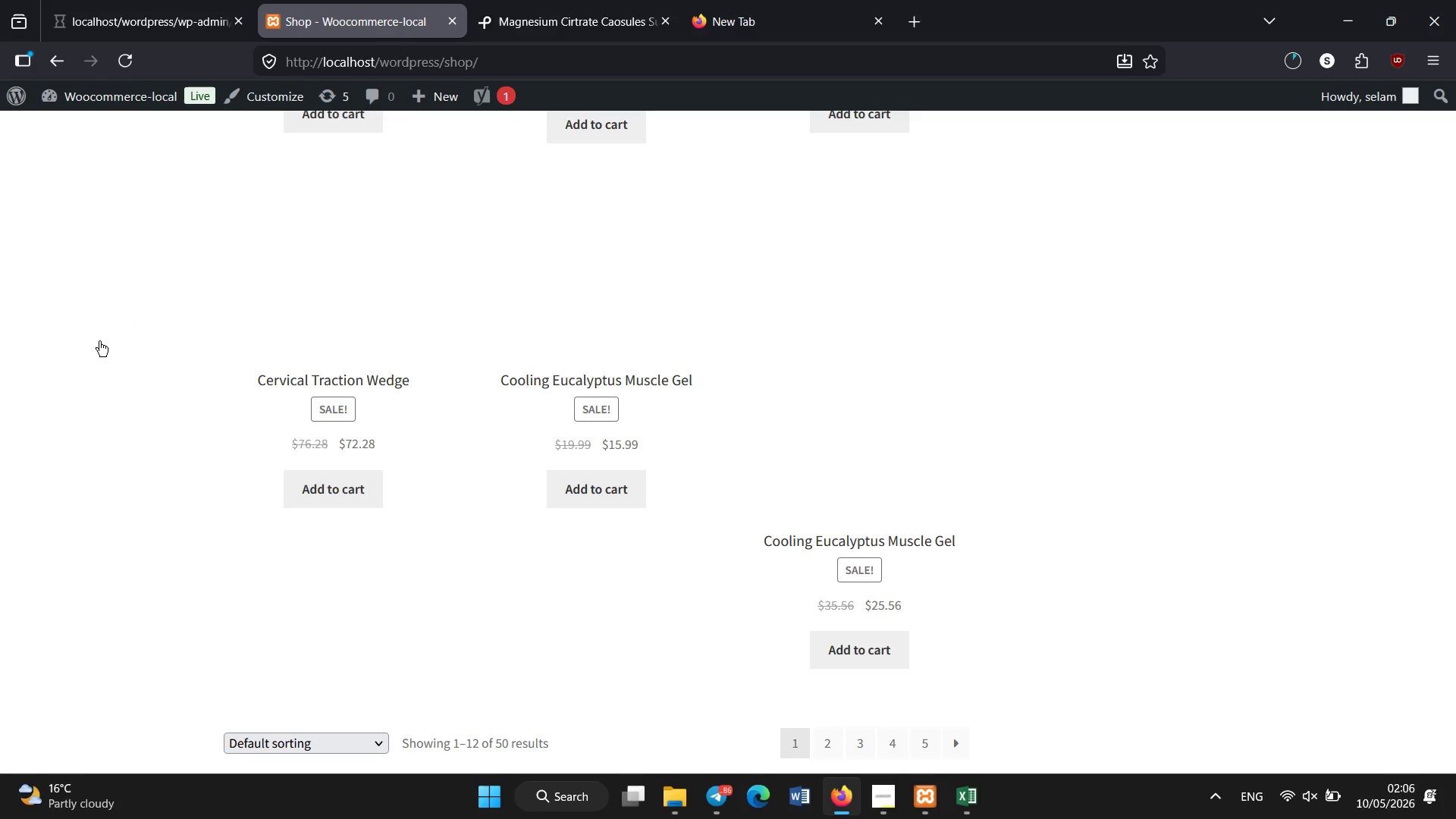 
left_click([63, 386])
 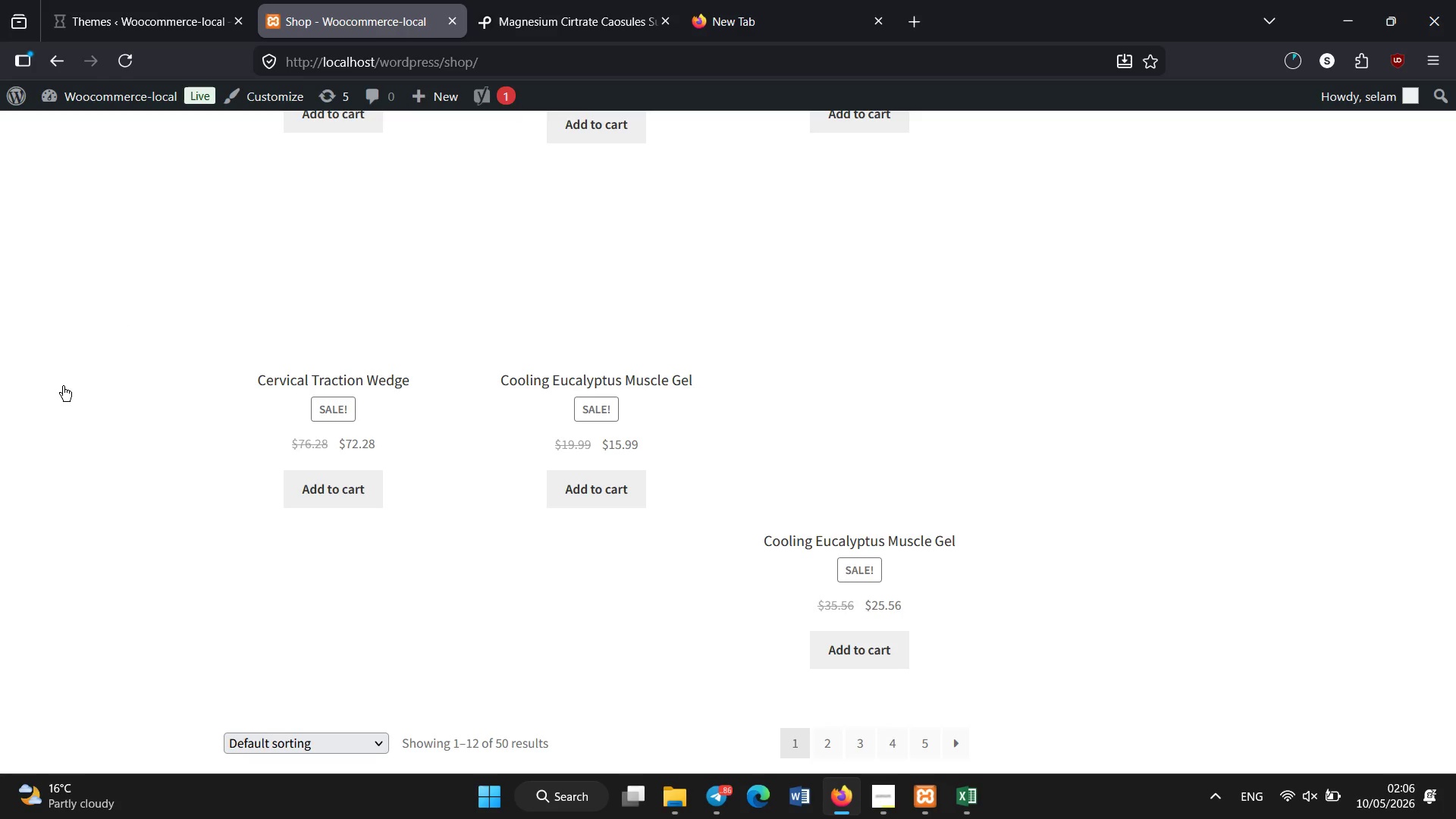 
key(Control+Shift+R)
 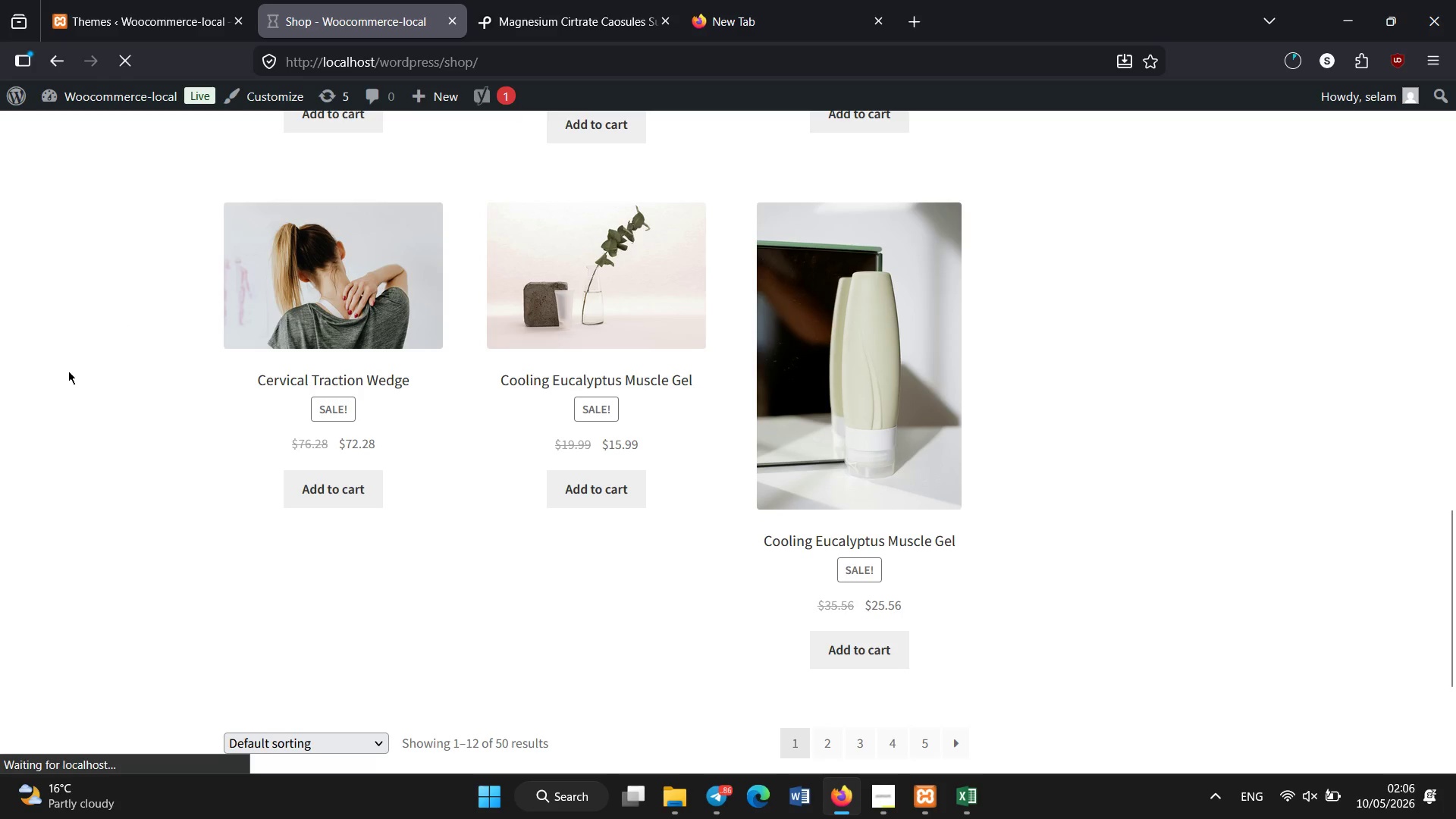 
scroll: coordinate [74, 365], scroll_direction: up, amount: 17.0
 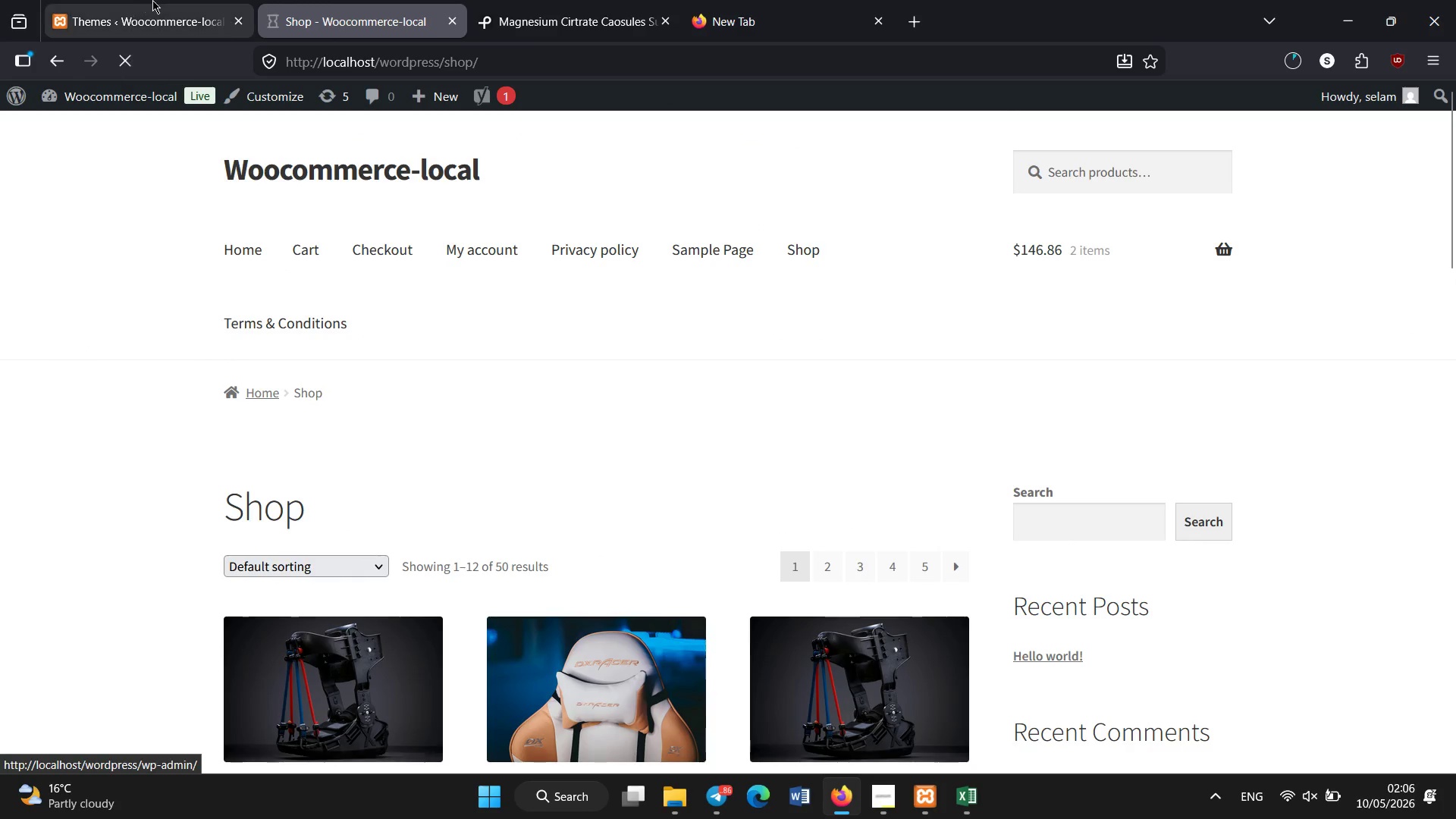 
left_click([156, 0])
 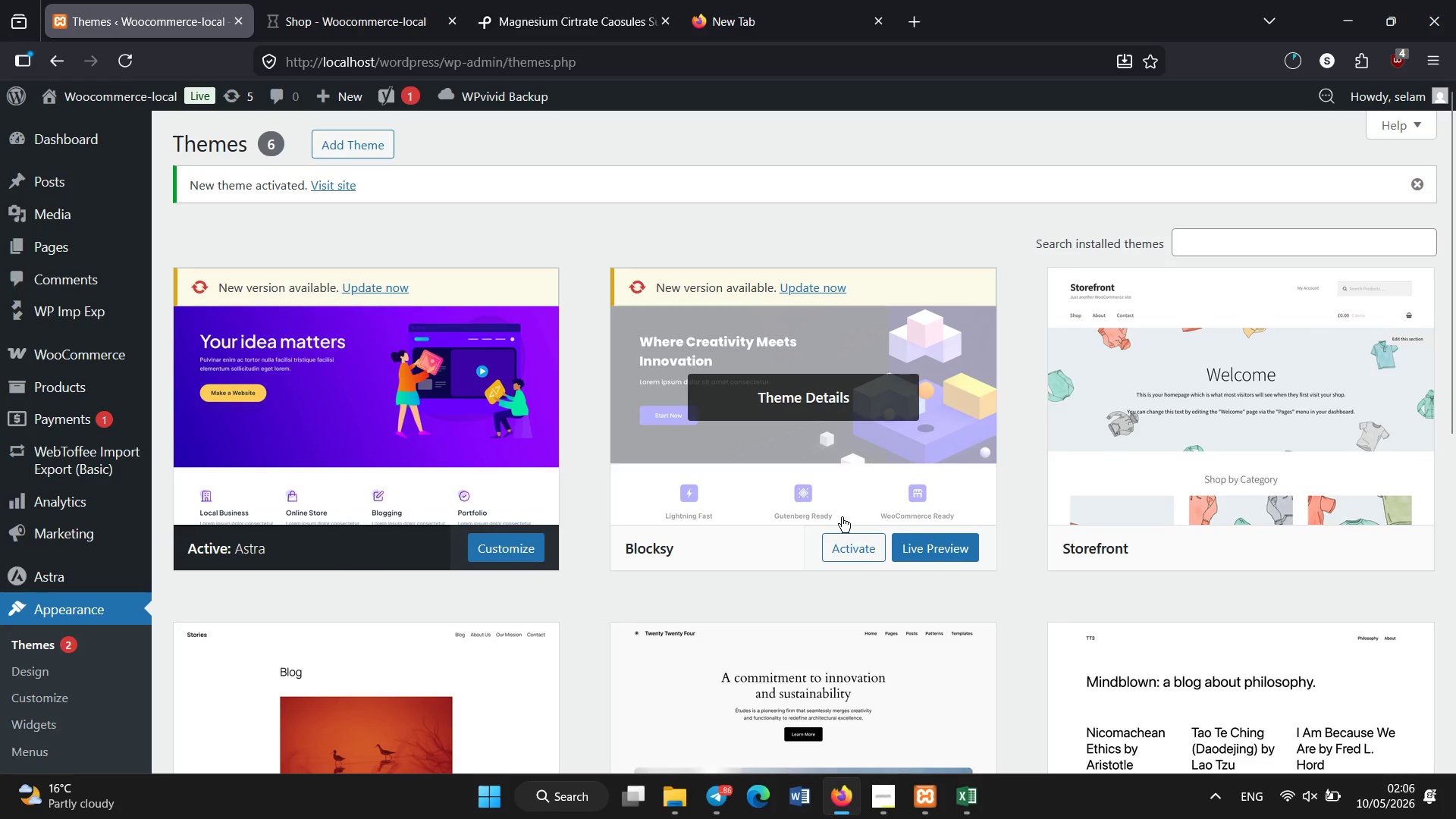 
double_click([865, 555])
 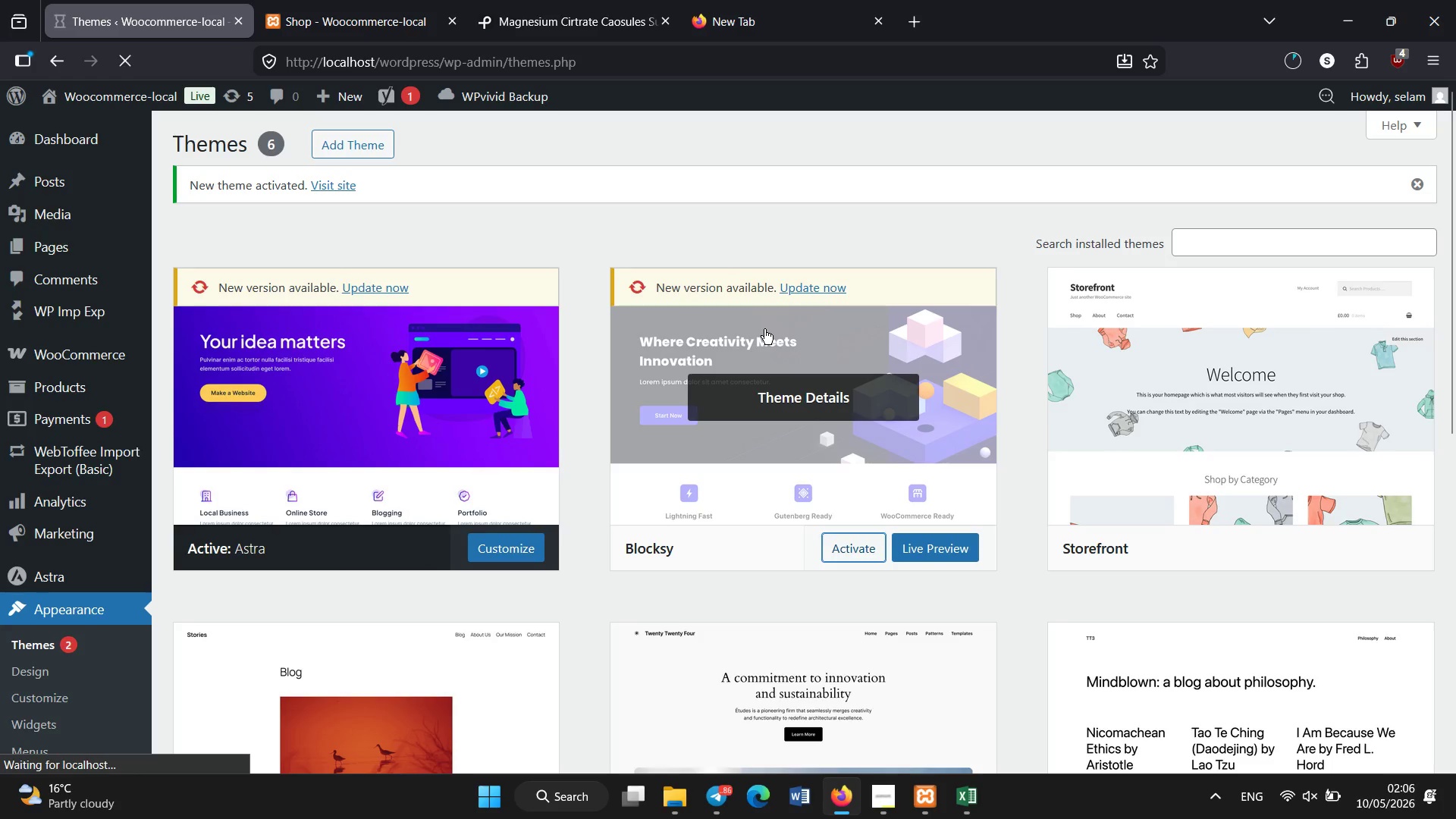 
wait(8.88)
 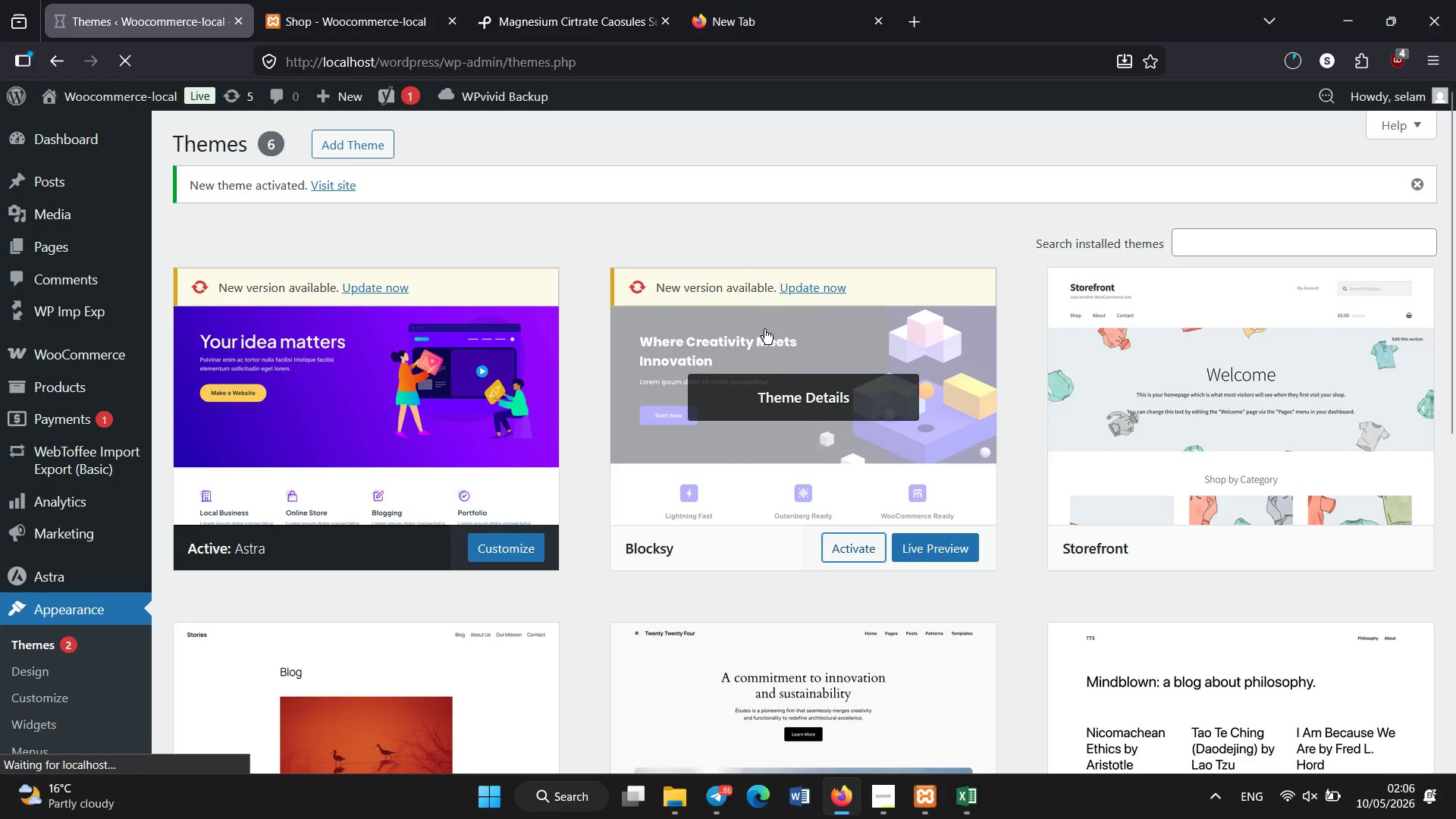 
left_click([466, 564])
 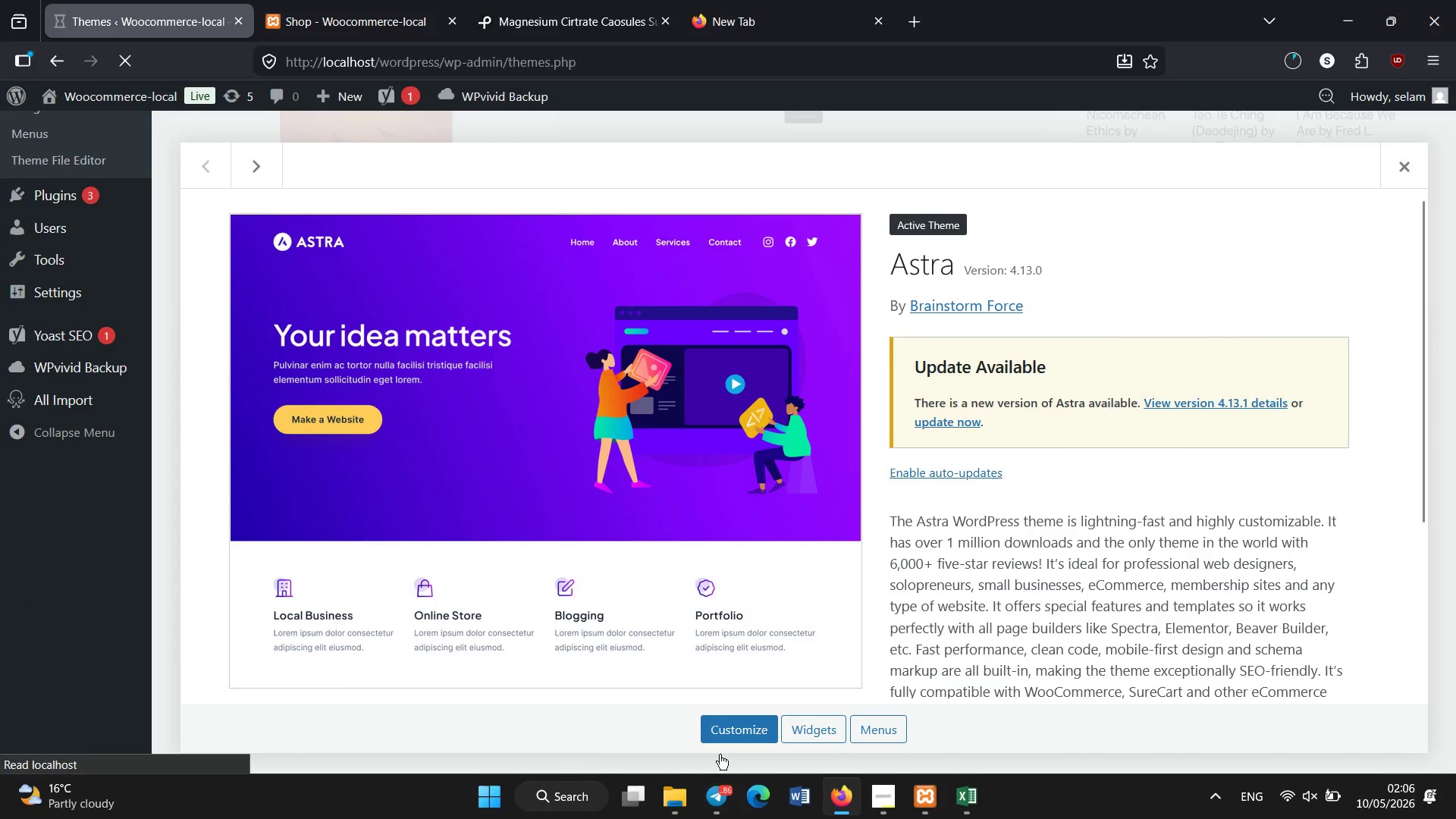 
wait(8.23)
 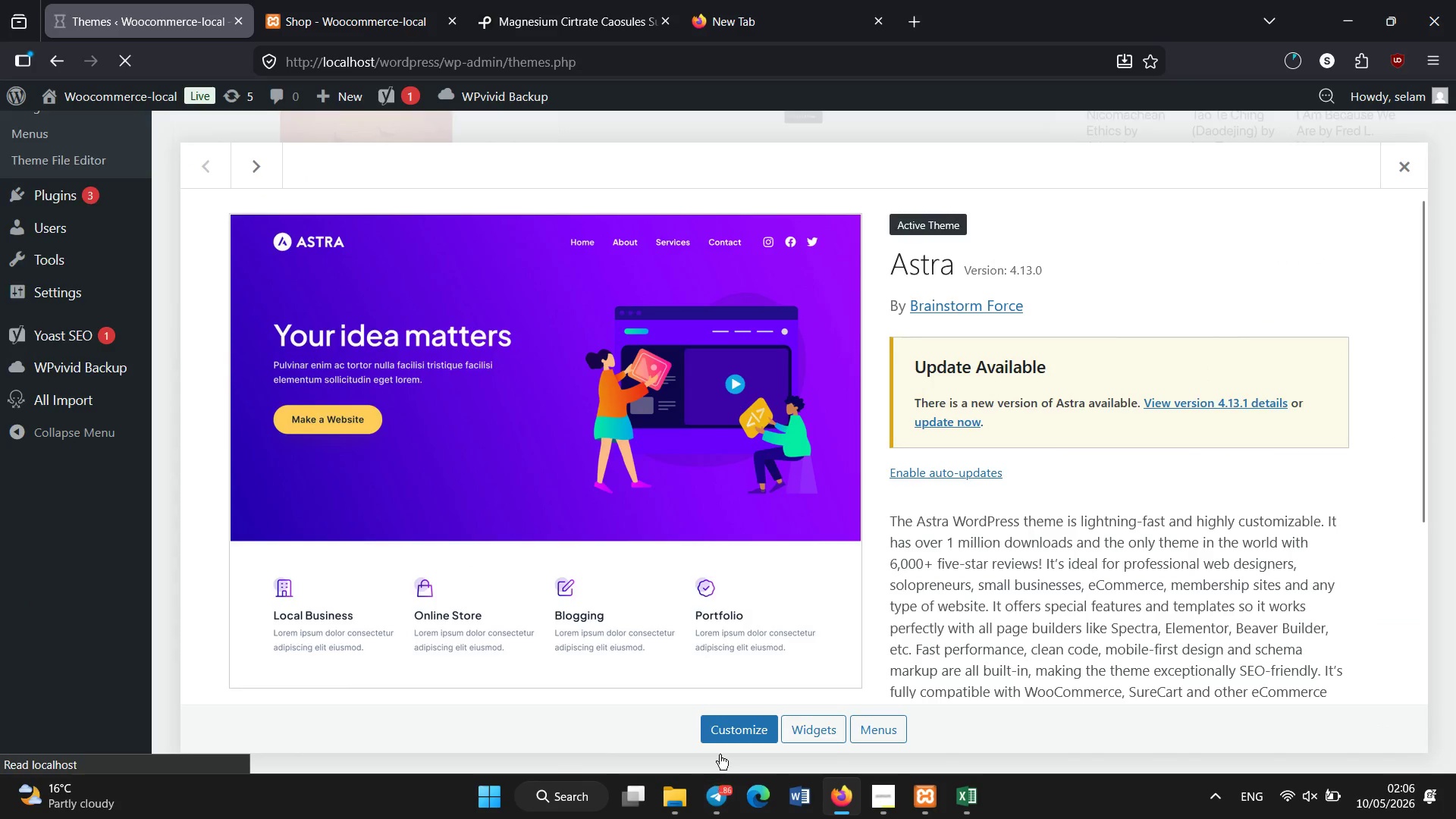 
left_click([488, 721])
 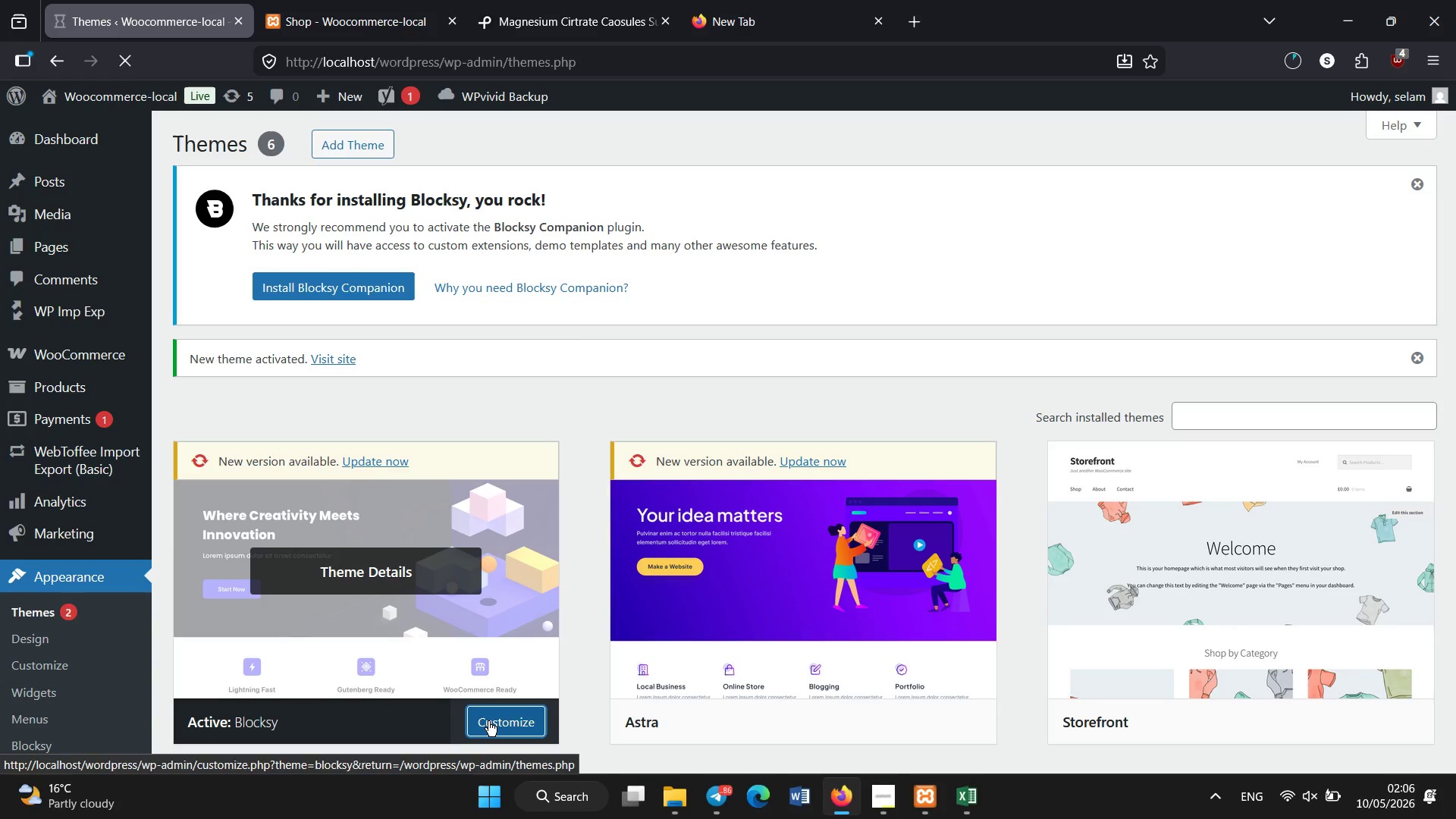 
wait(6.0)
 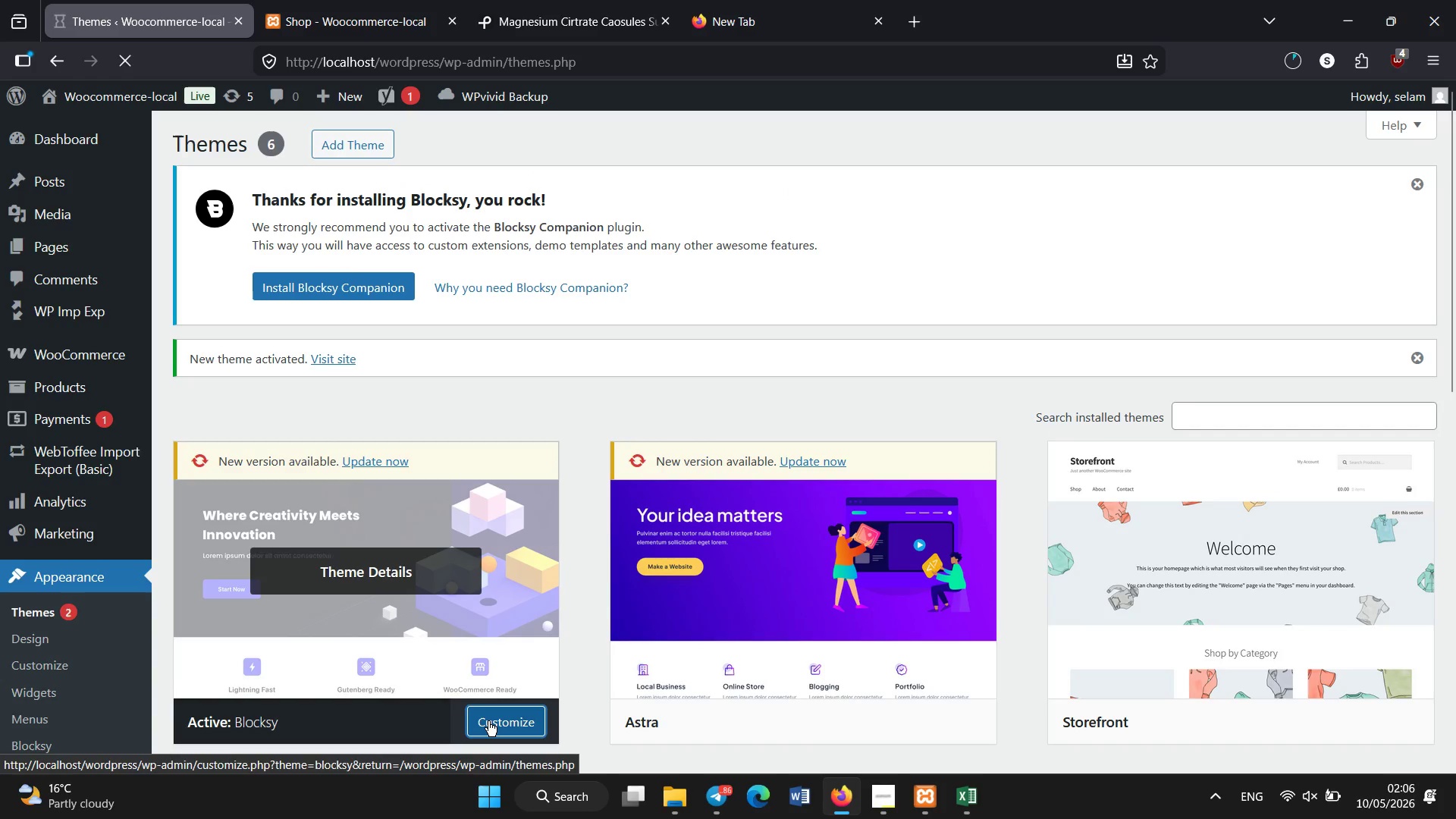 
left_click([861, 710])